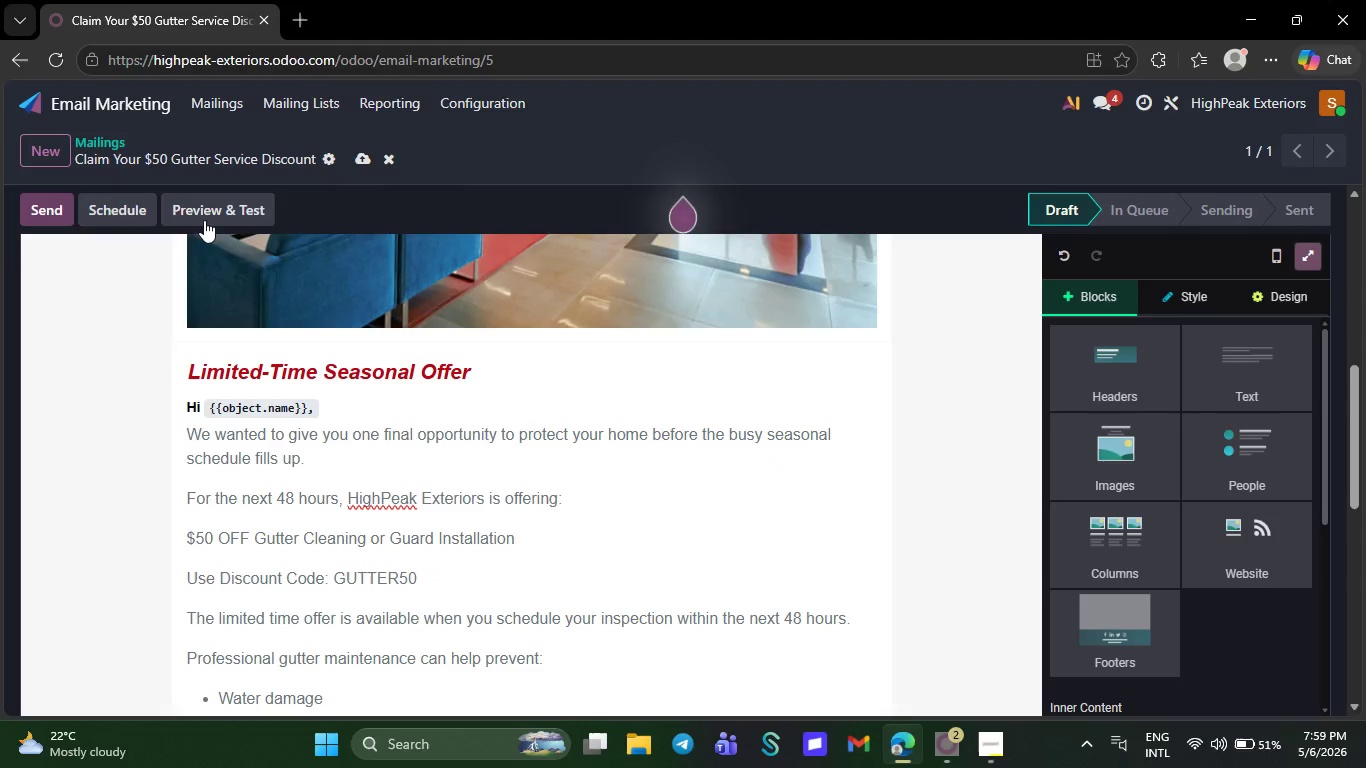 
wait(5.22)
 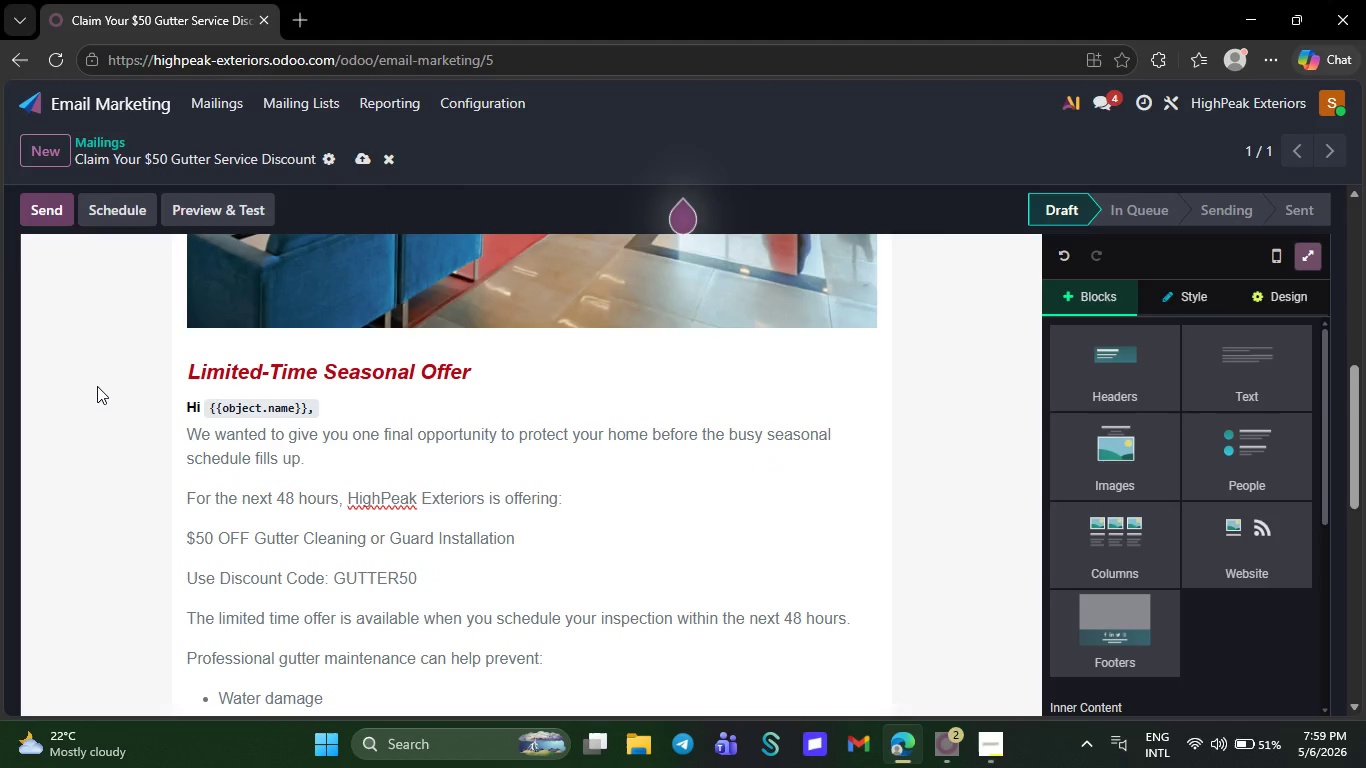 
left_click([362, 162])
 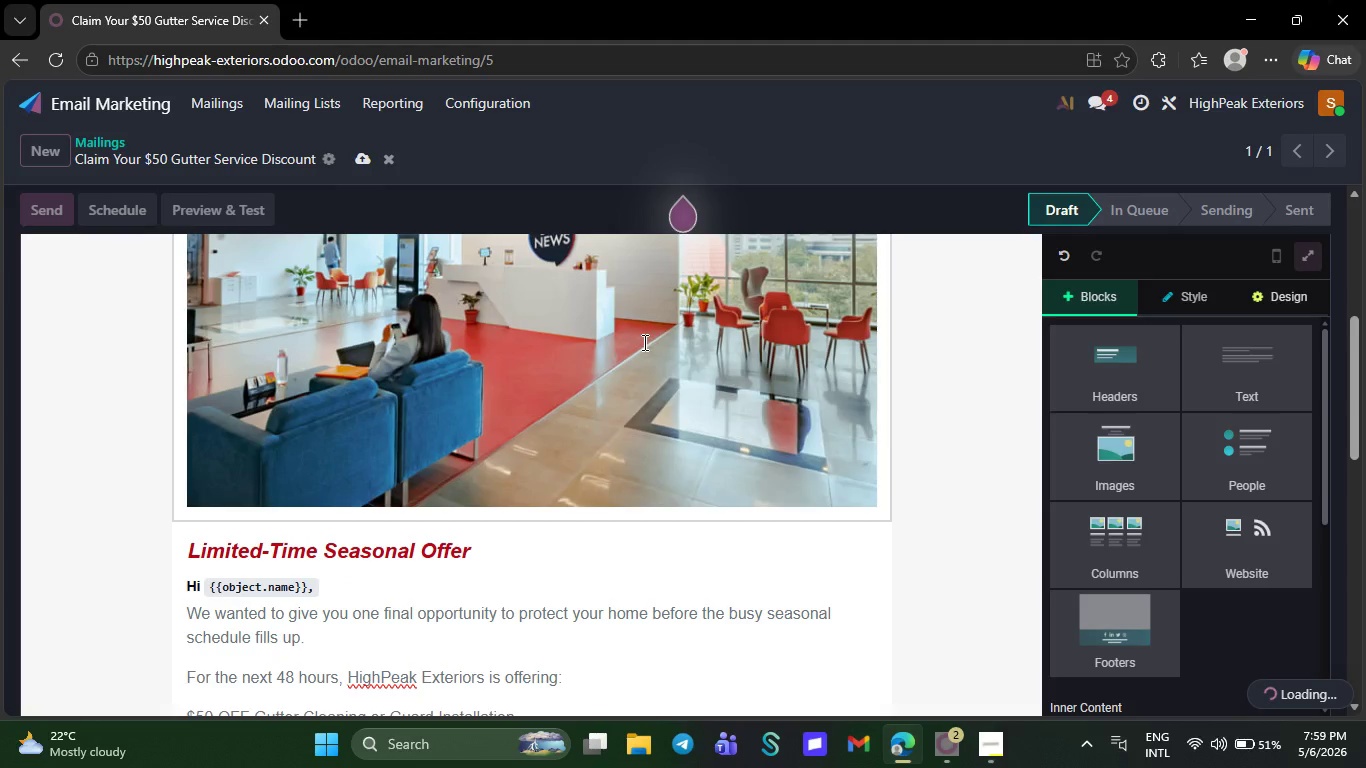 
double_click([594, 350])
 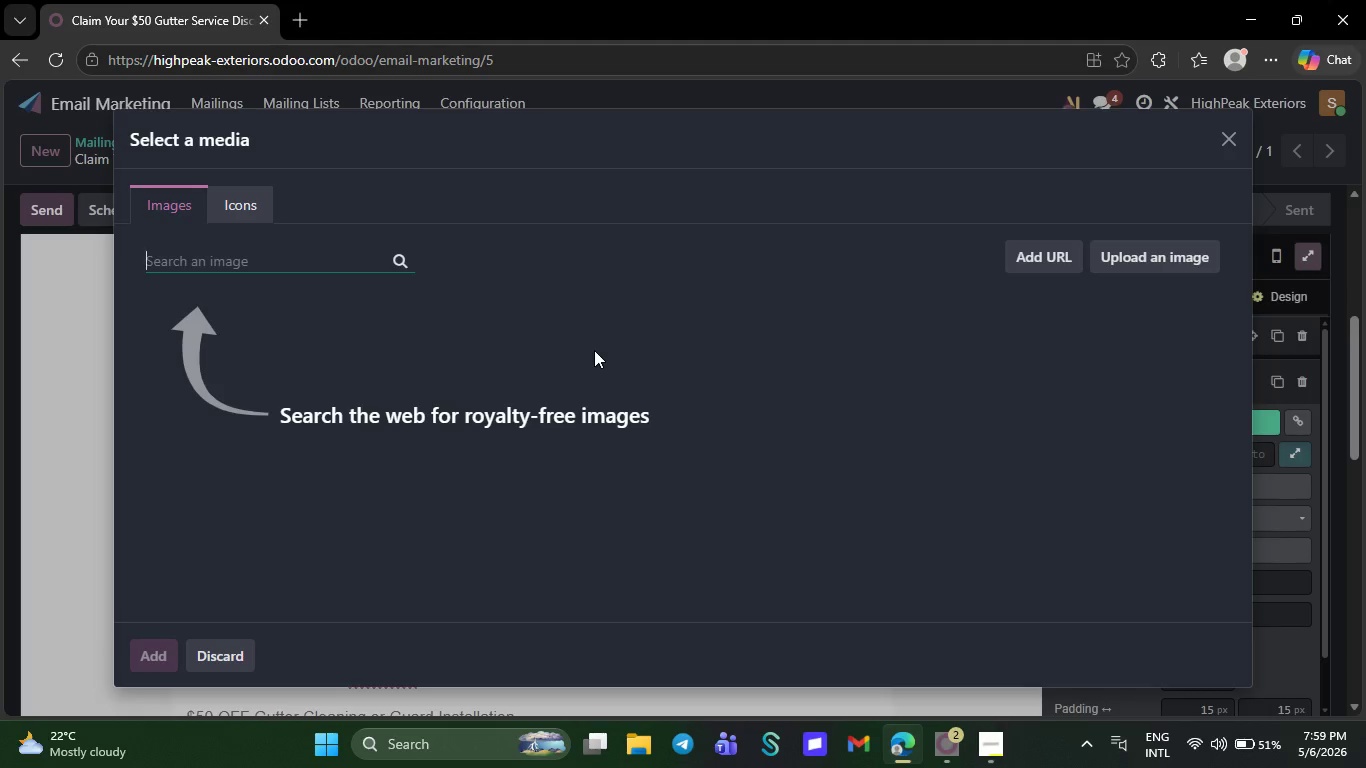 
type(gutter installation)
 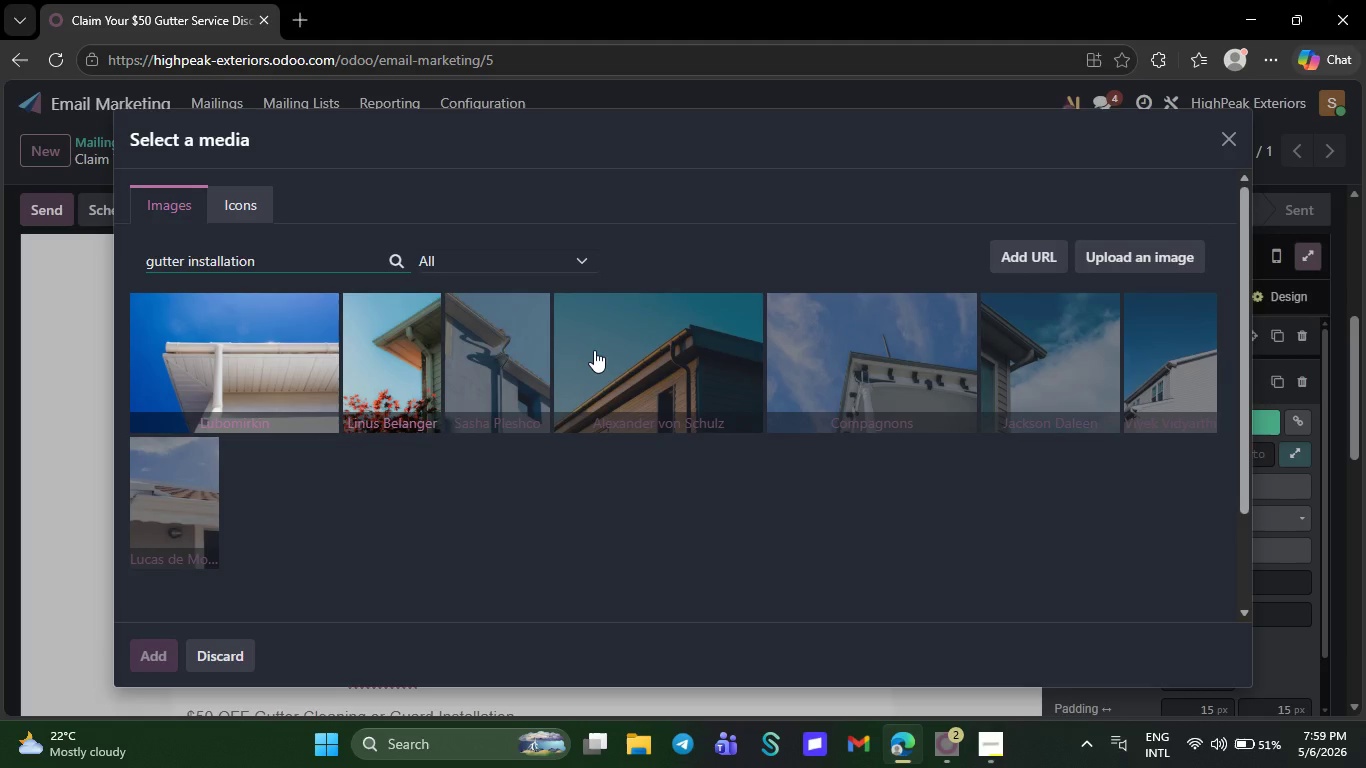 
wait(8.72)
 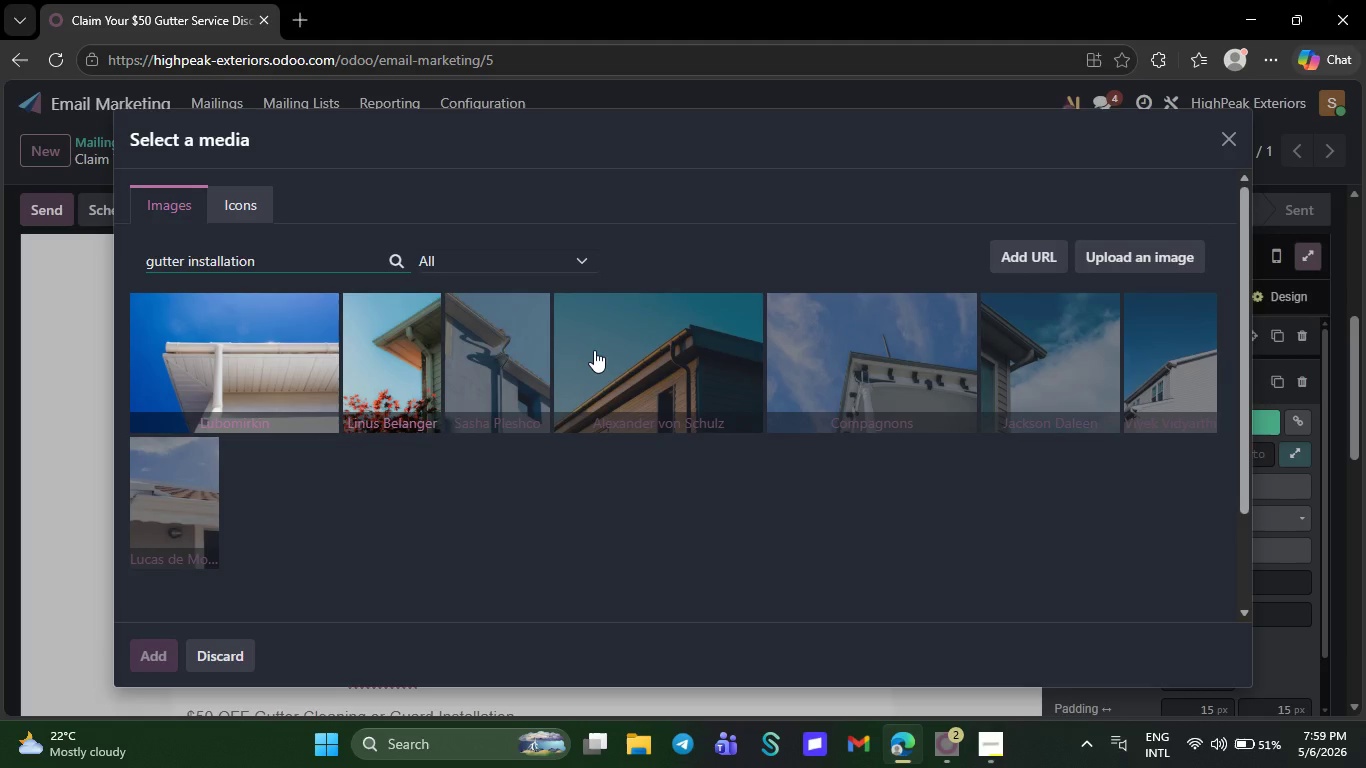 
left_click([633, 583])
 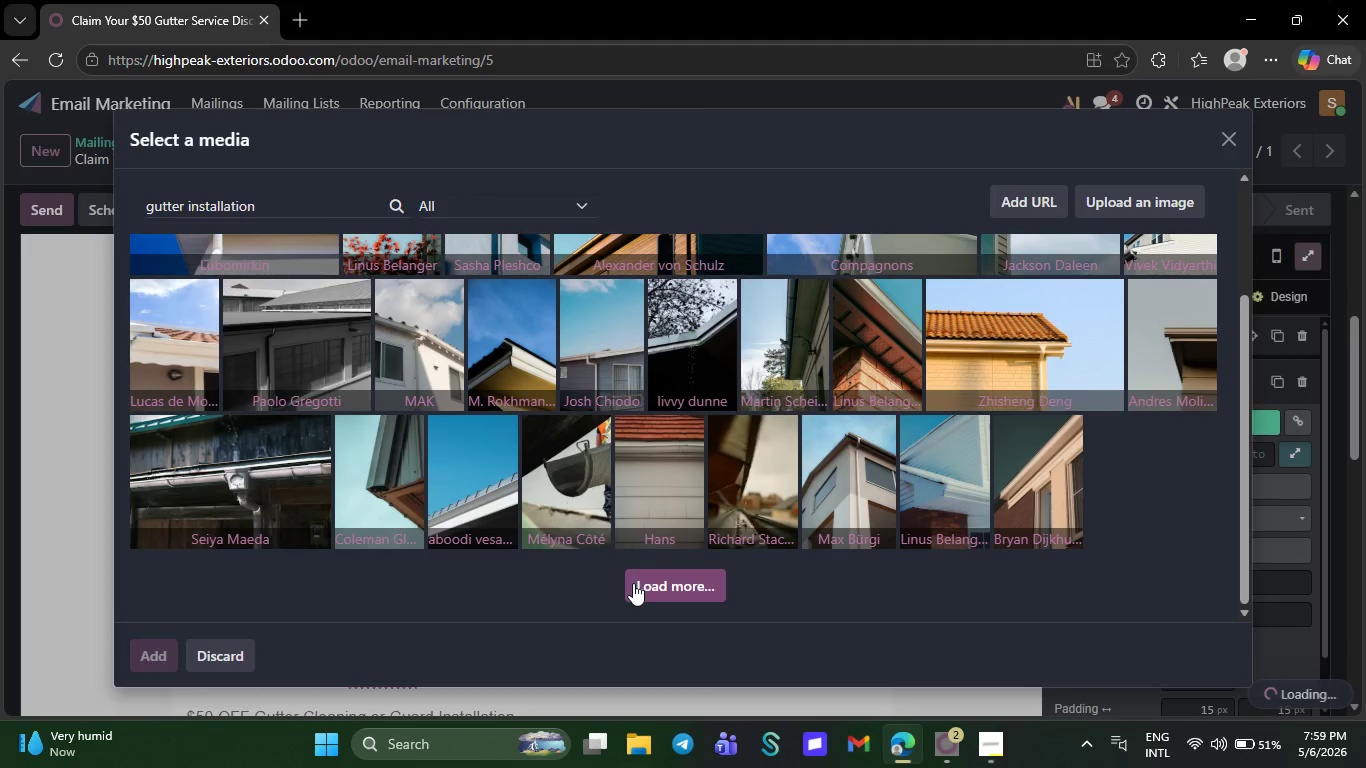 
wait(8.22)
 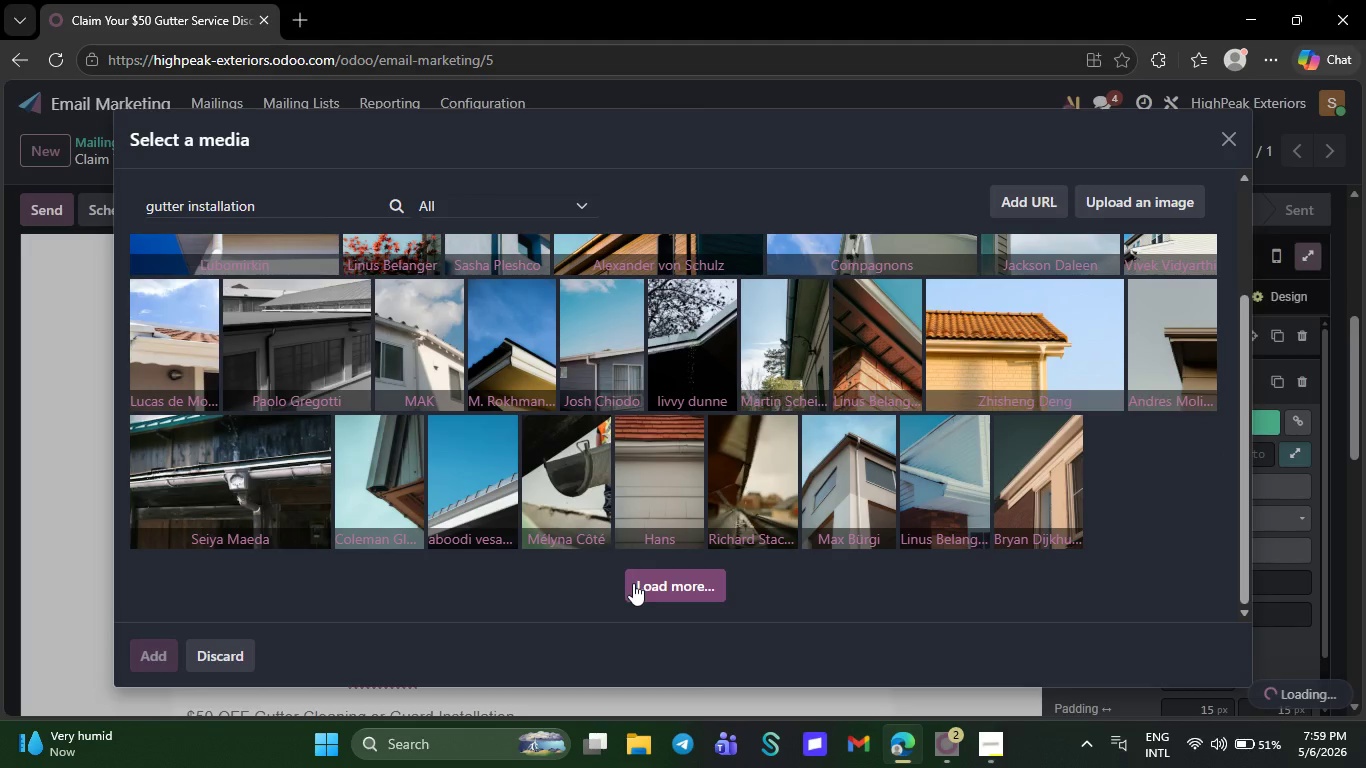 
left_click([845, 499])
 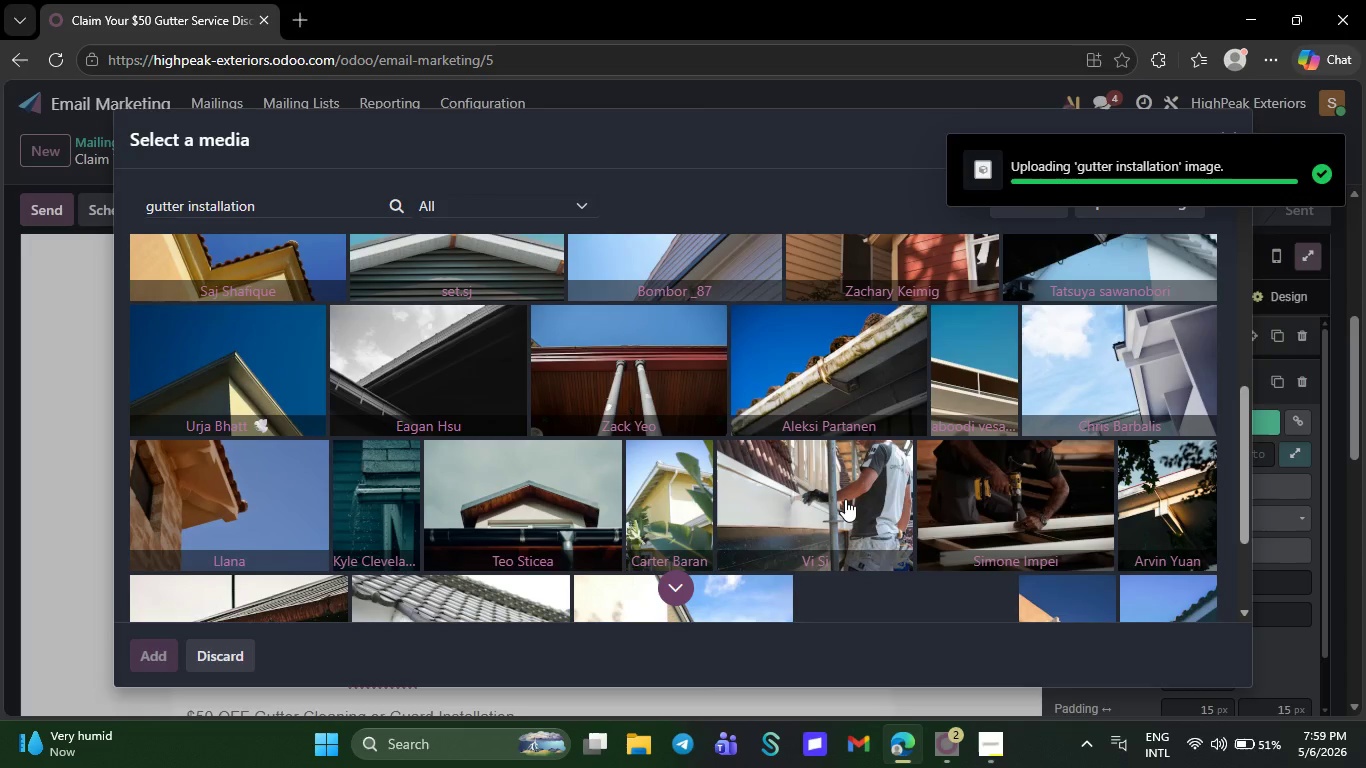 
left_click([845, 499])
 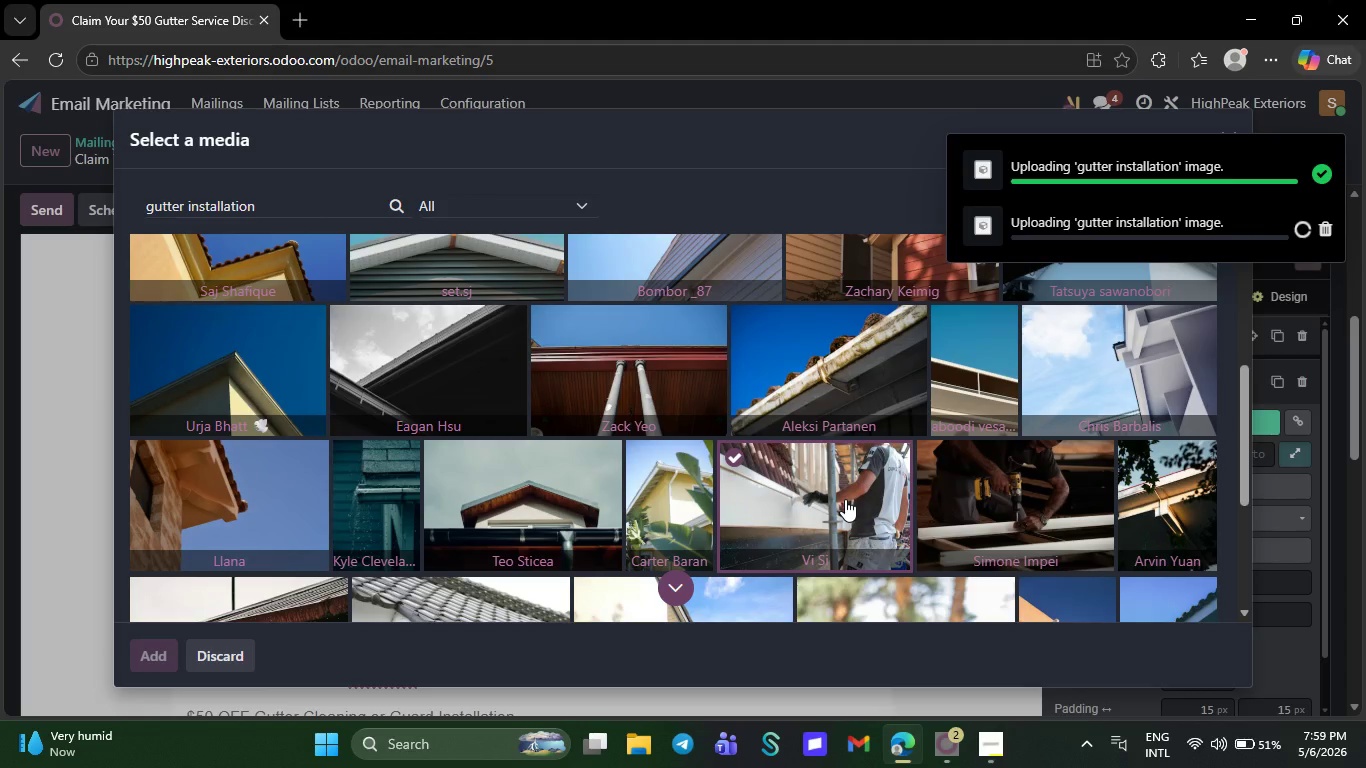 
mouse_move([650, 453])
 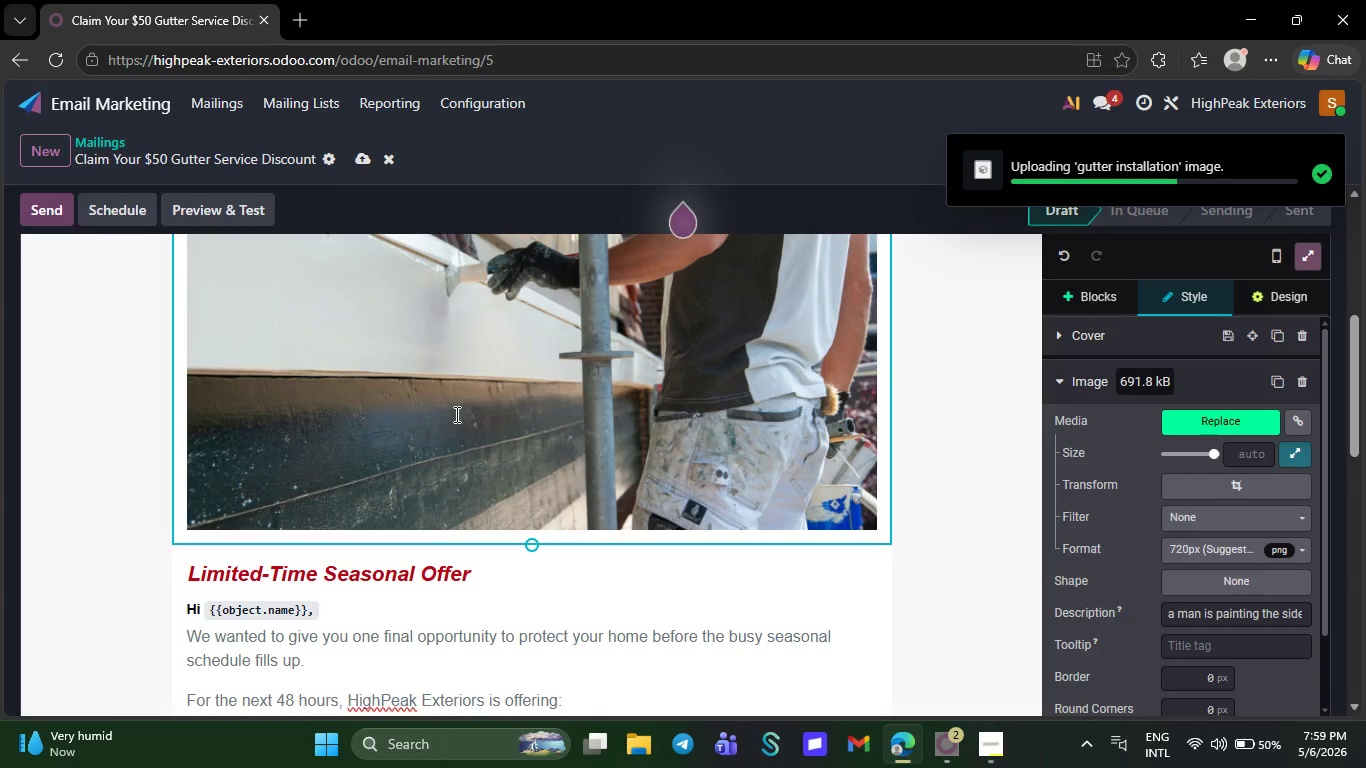 
left_click([729, 340])
 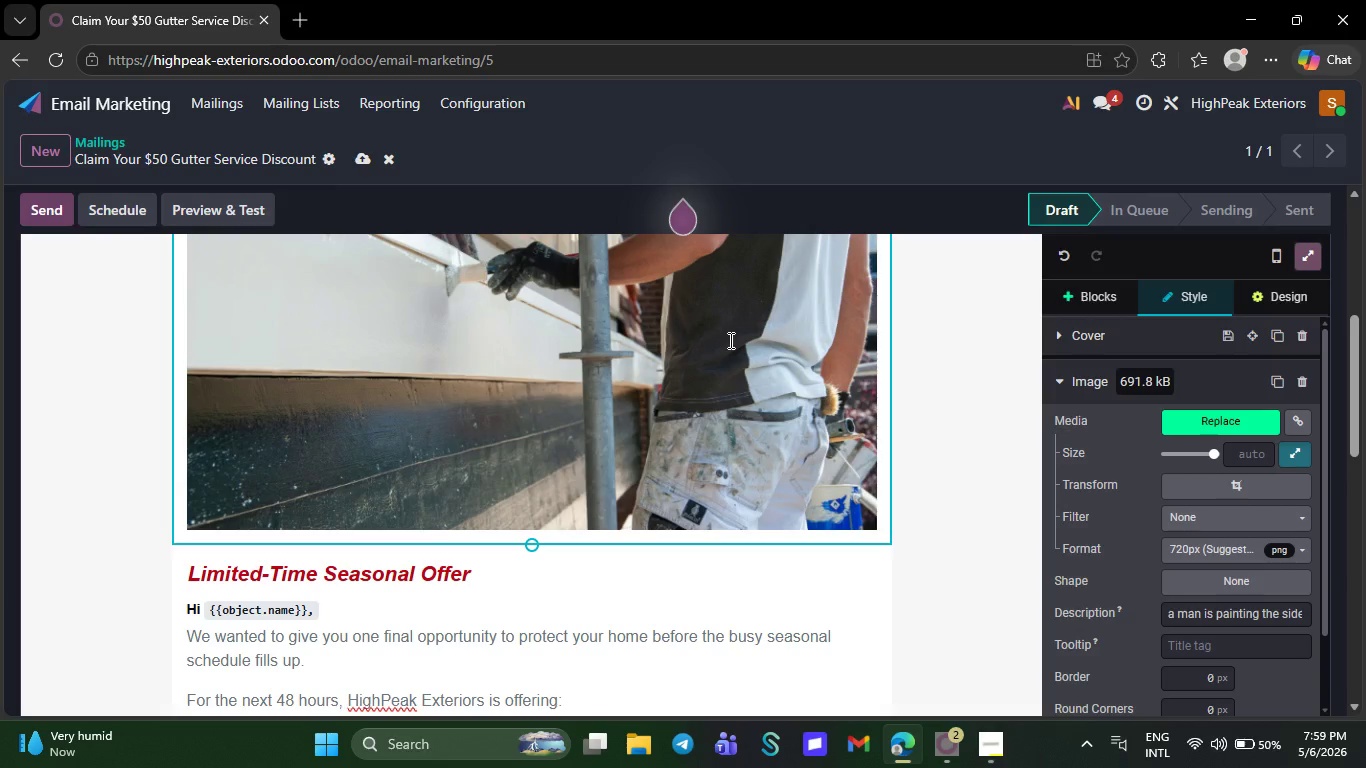 
left_click([1172, 489])
 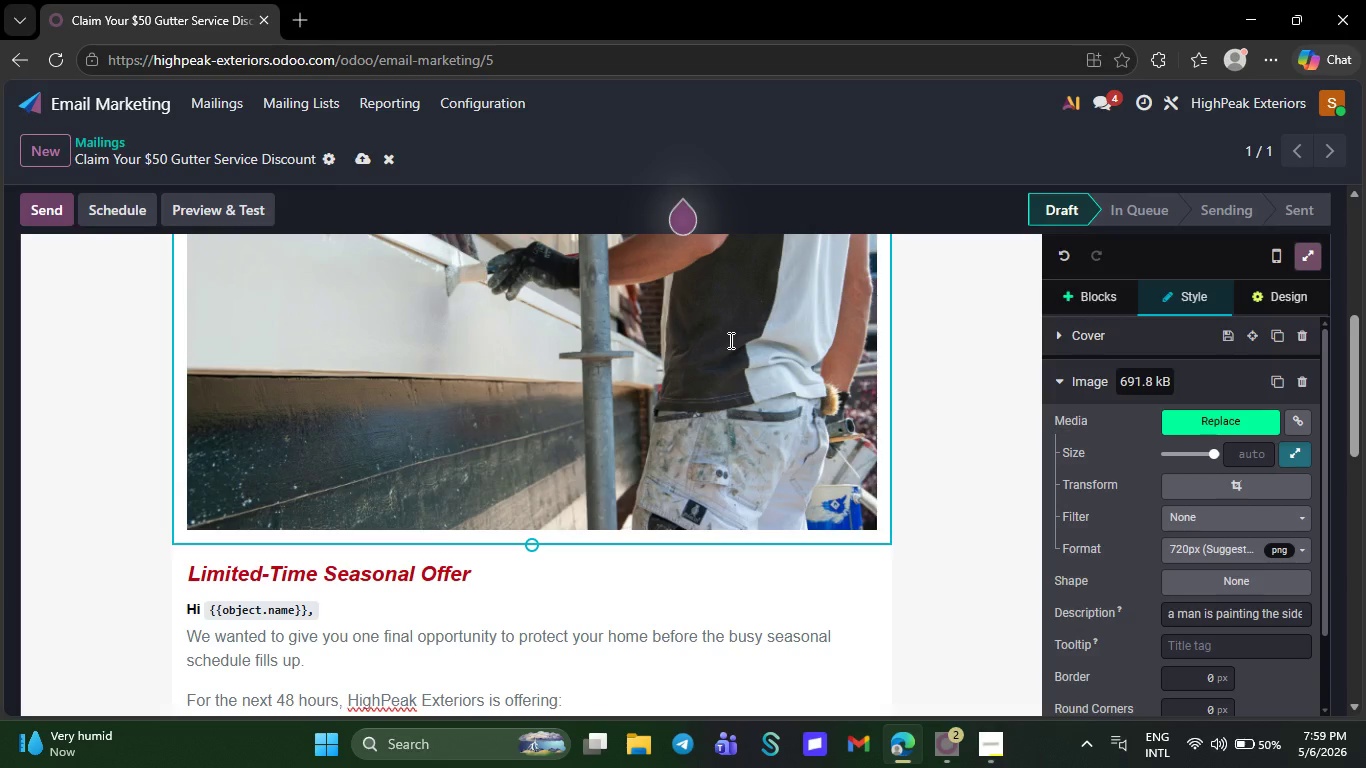 
mouse_move([496, 650])
 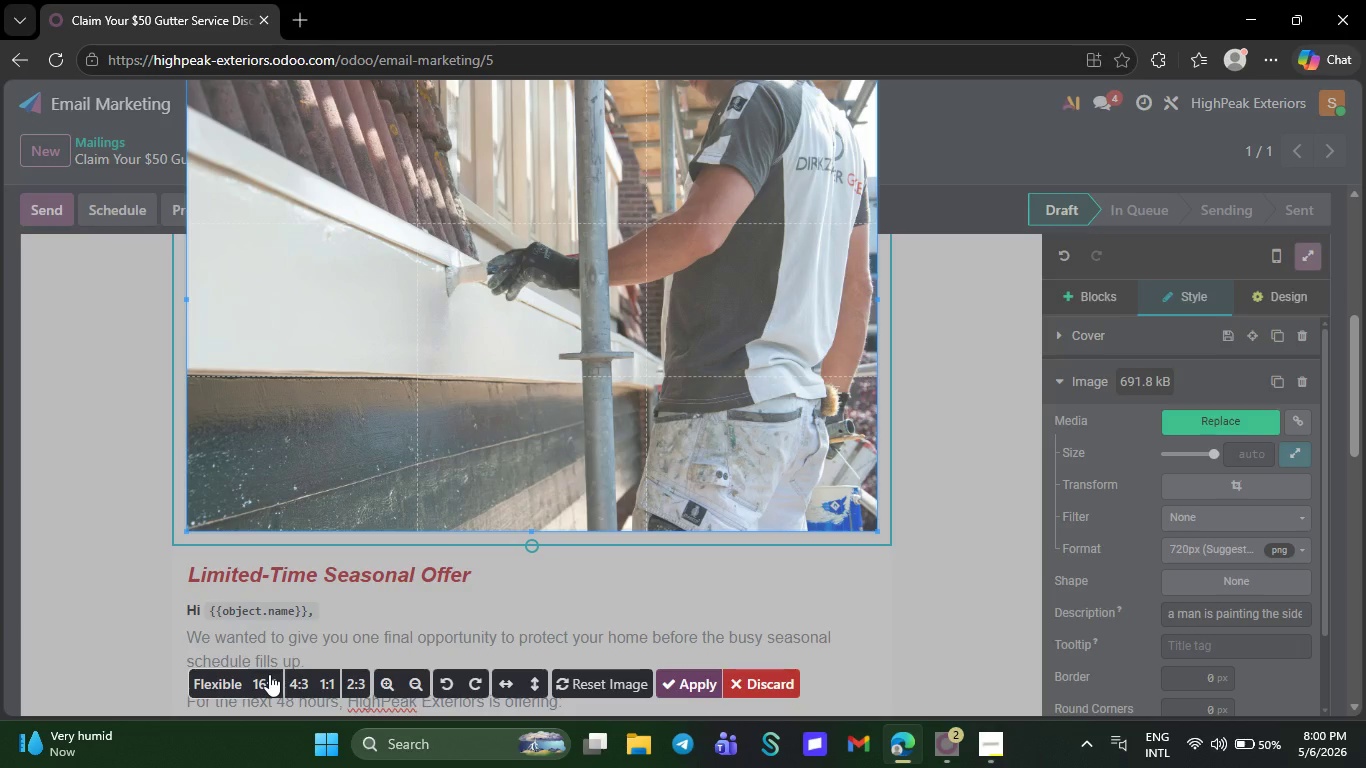 
left_click([267, 677])
 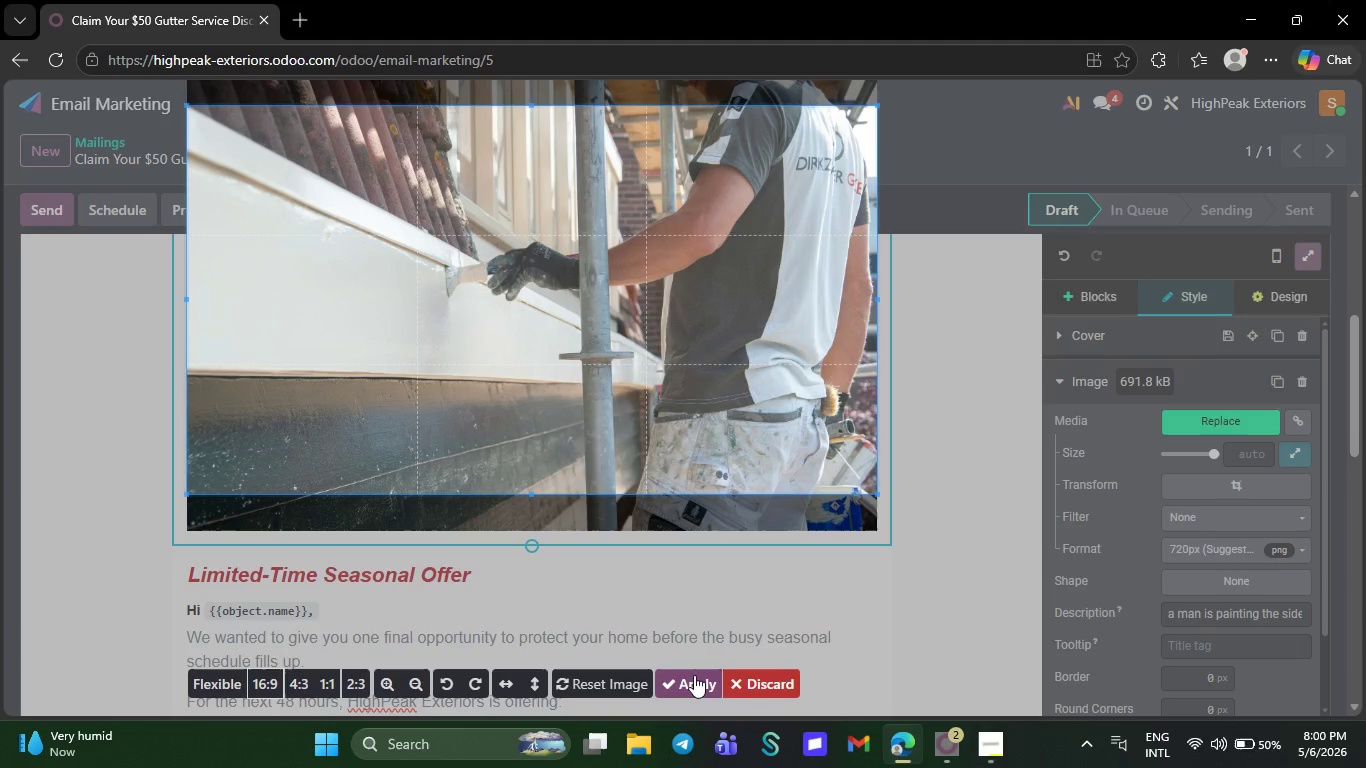 
left_click([694, 675])
 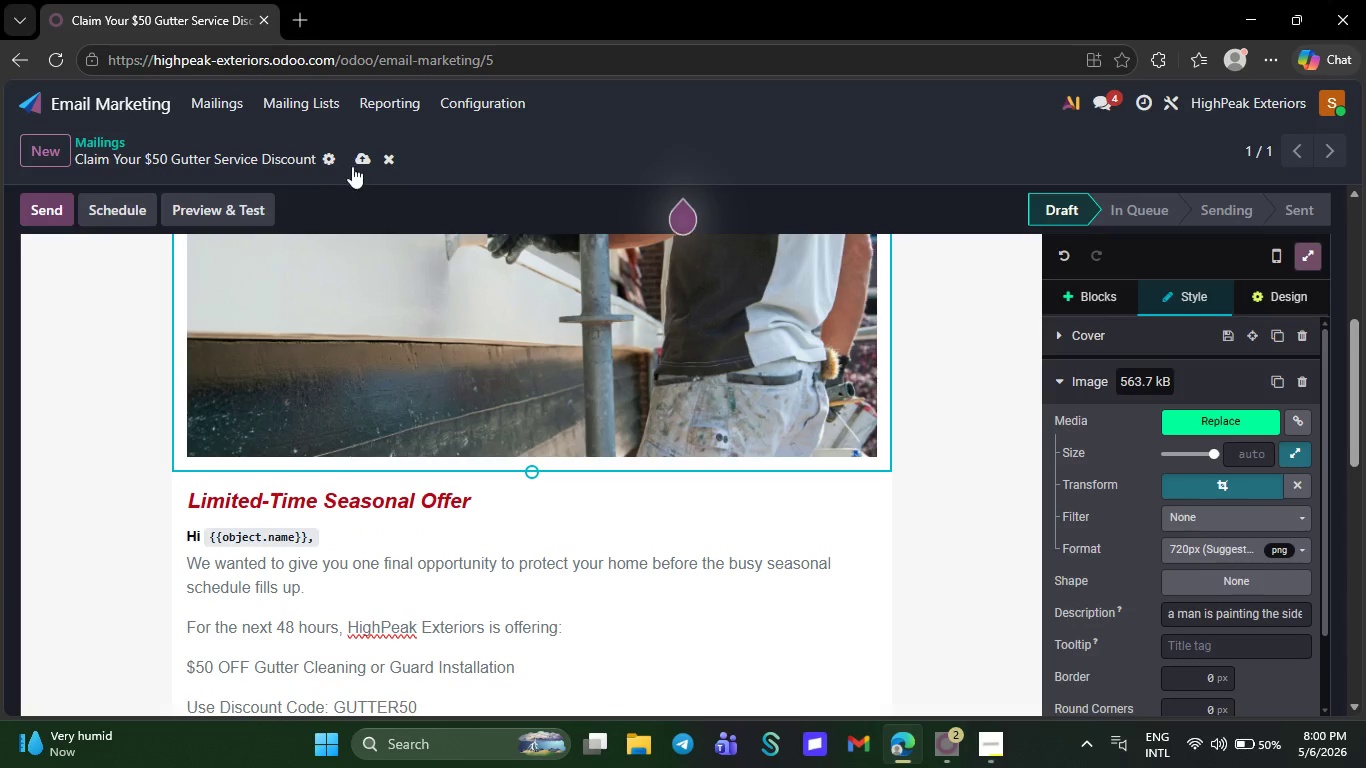 
left_click([360, 163])
 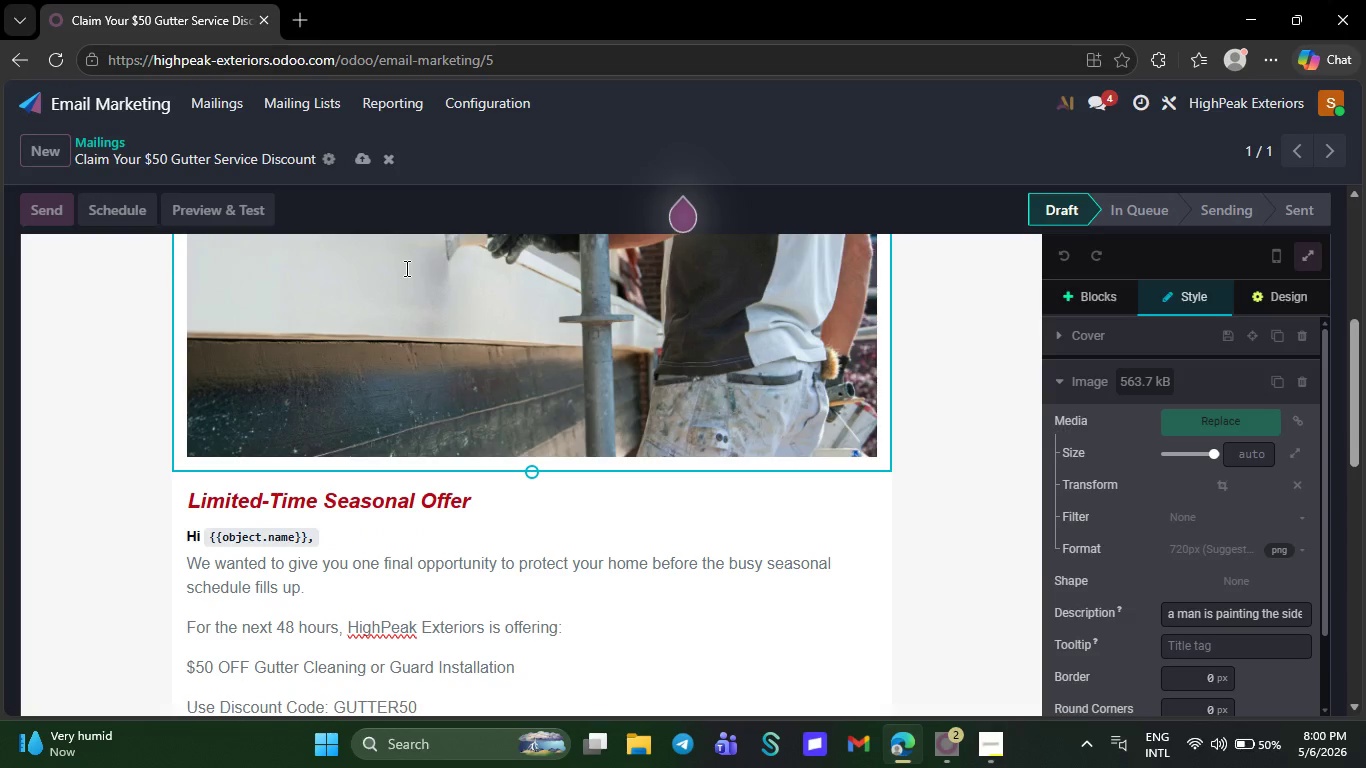 
mouse_move([429, 255])
 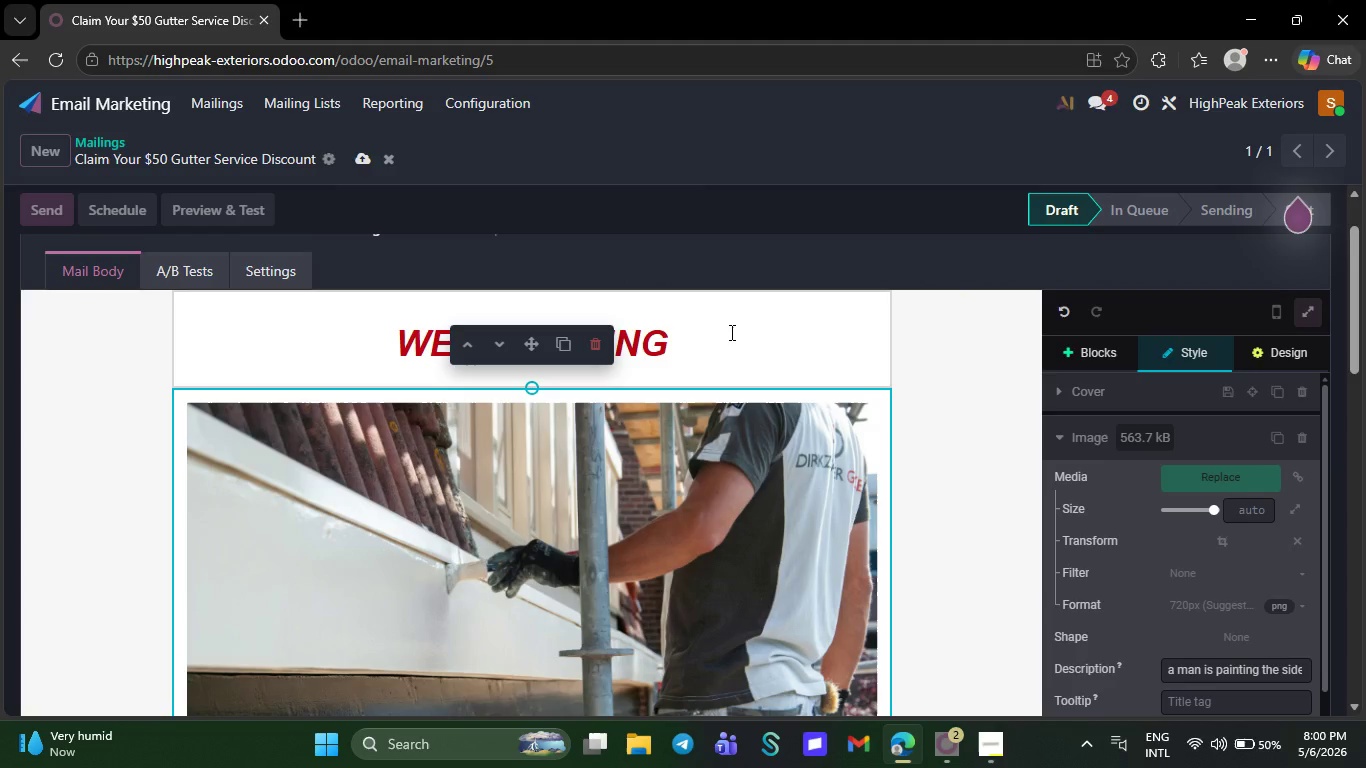 
left_click([741, 333])
 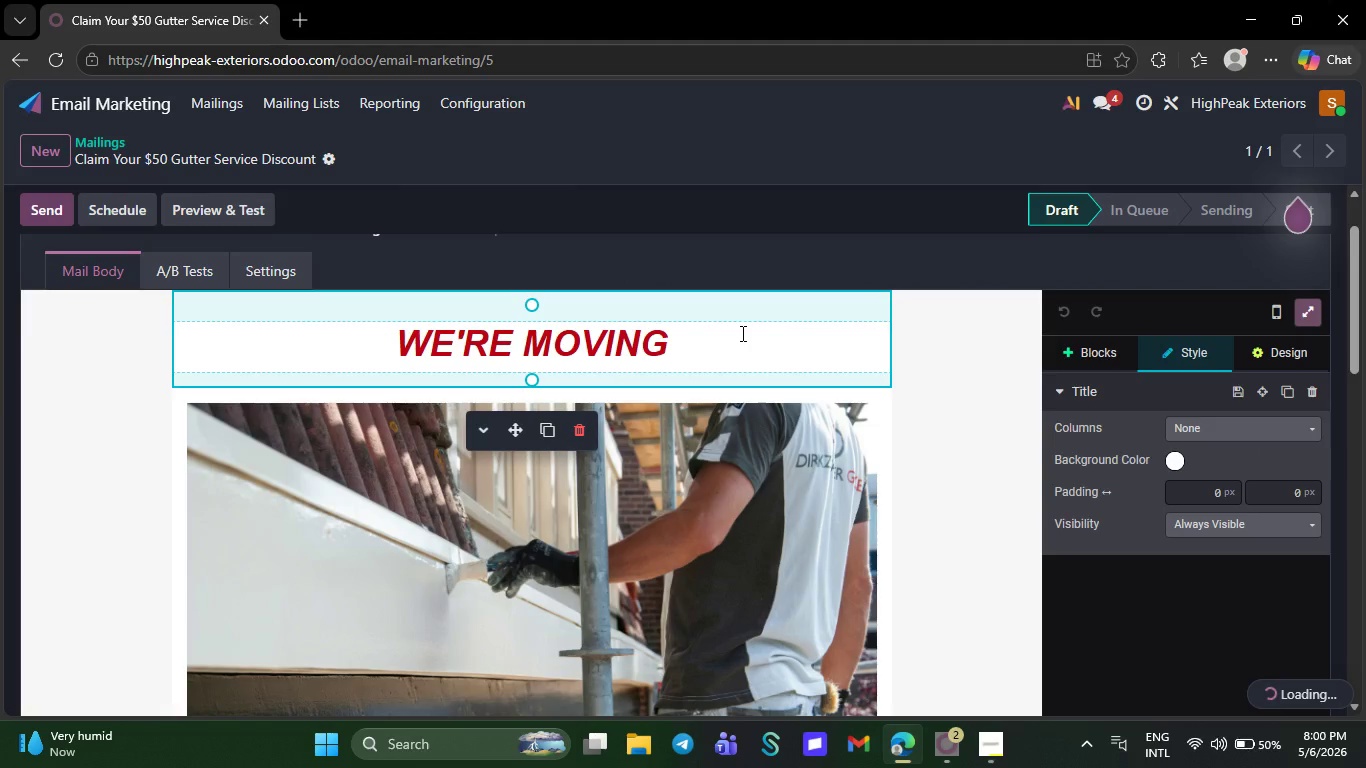 
hold_key(key=Backspace, duration=0.88)
 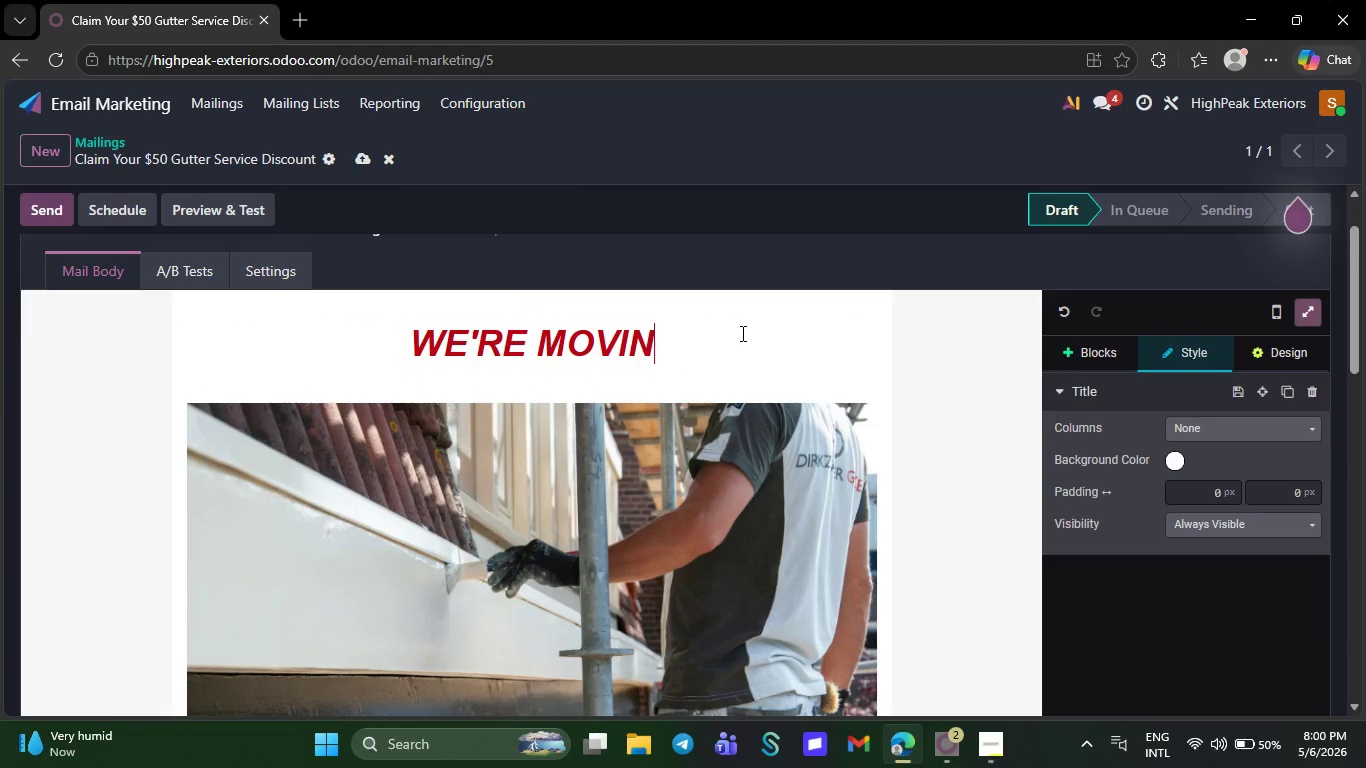 
key(Backspace)
 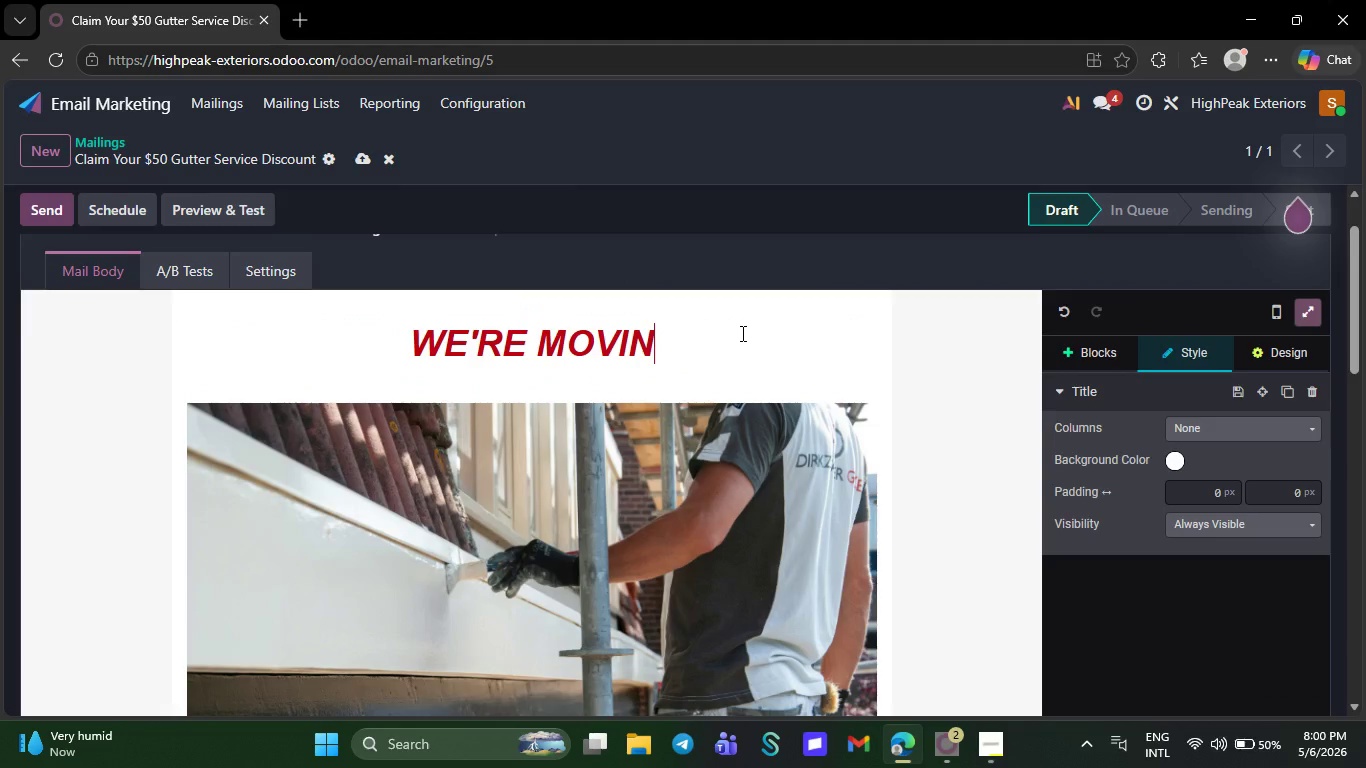 
key(Backspace)
 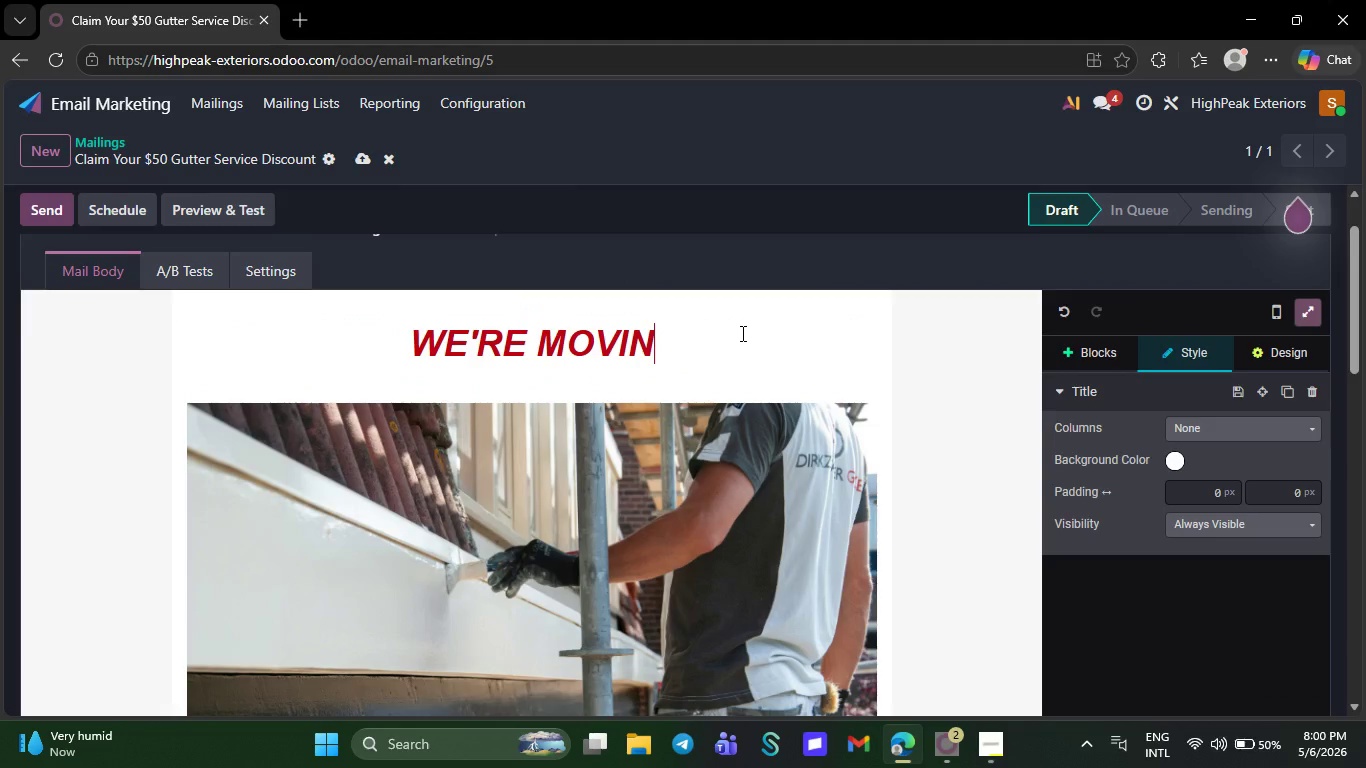 
key(Backspace)
 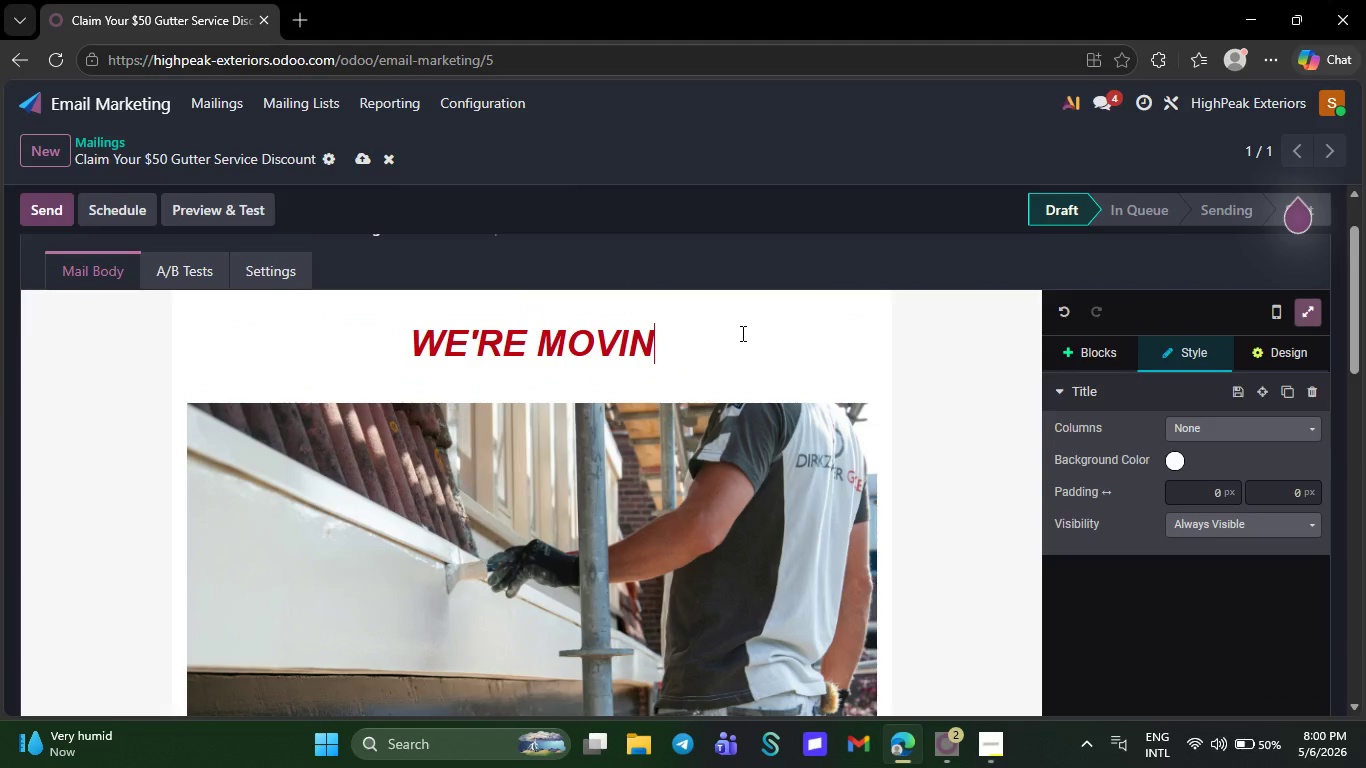 
key(Backspace)
 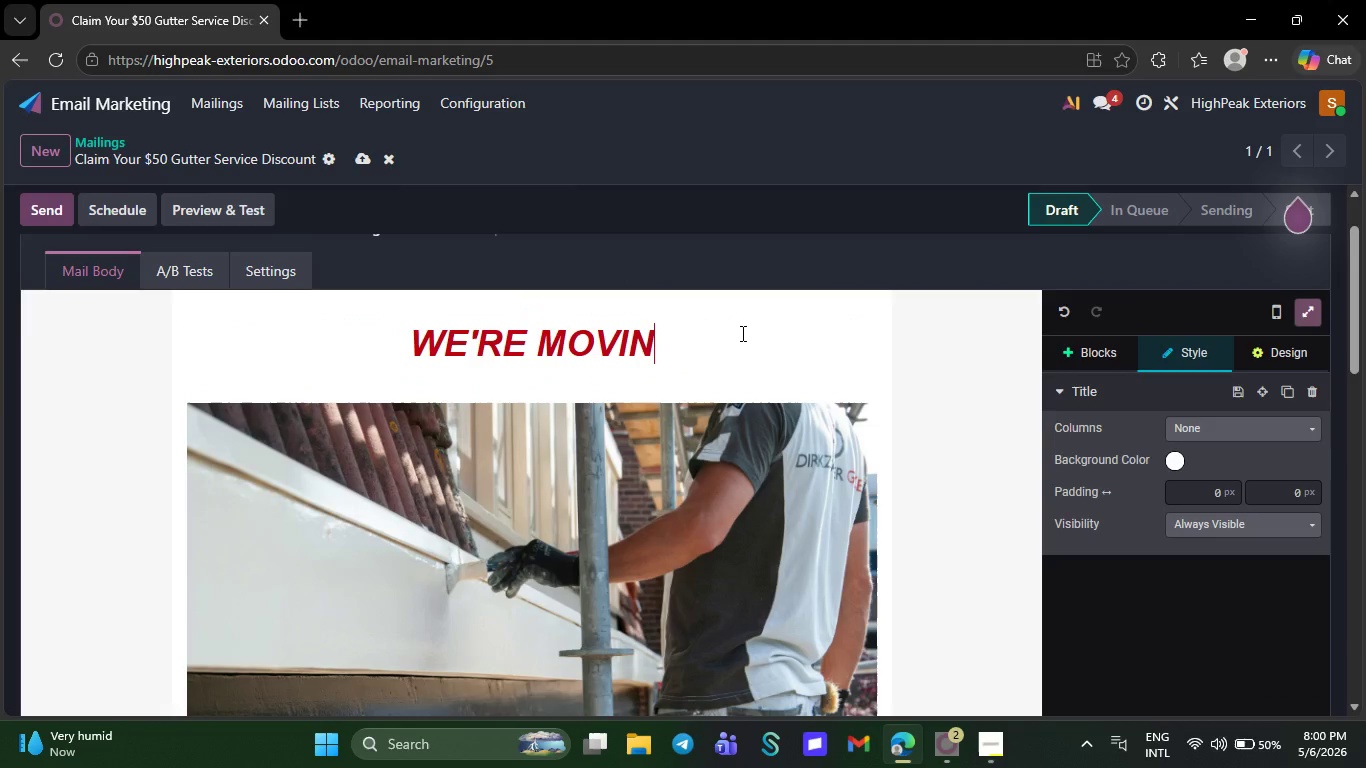 
key(Backspace)
 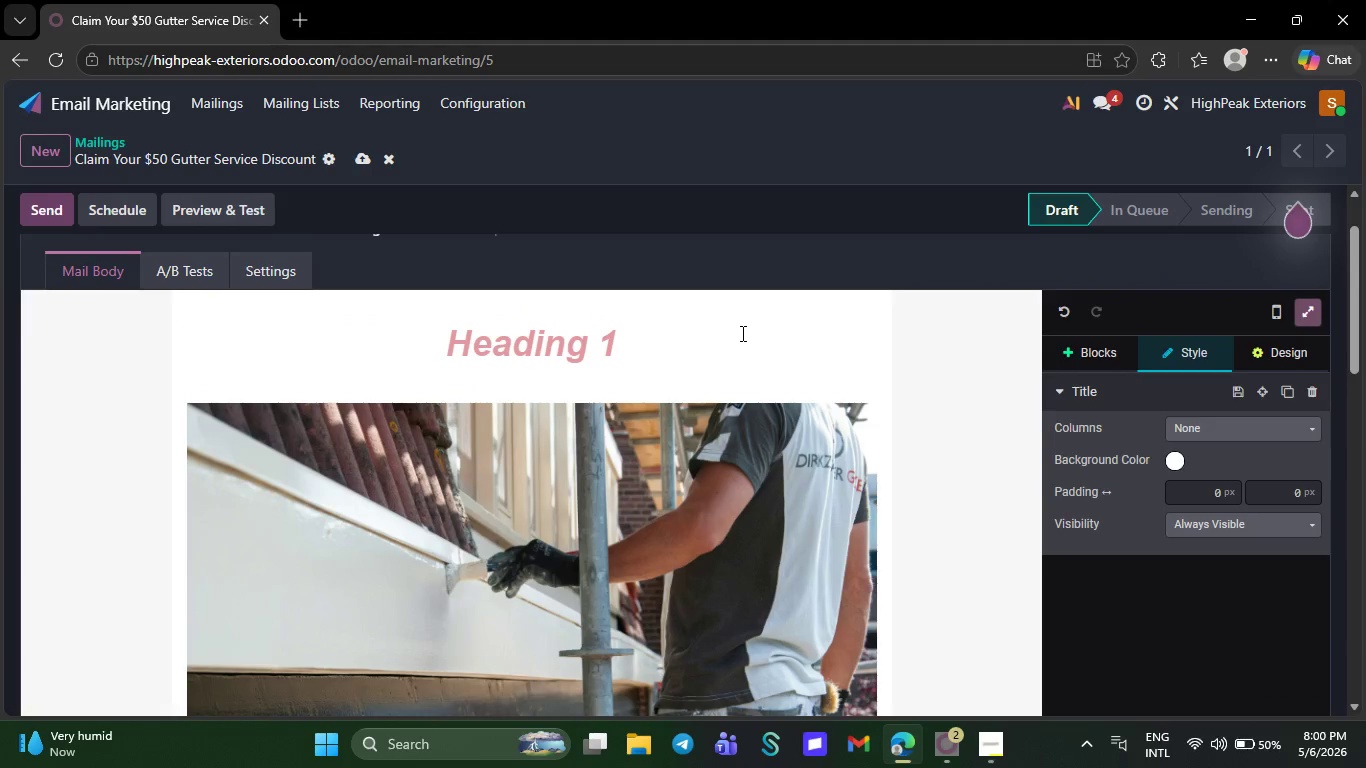 
key(Tab)
 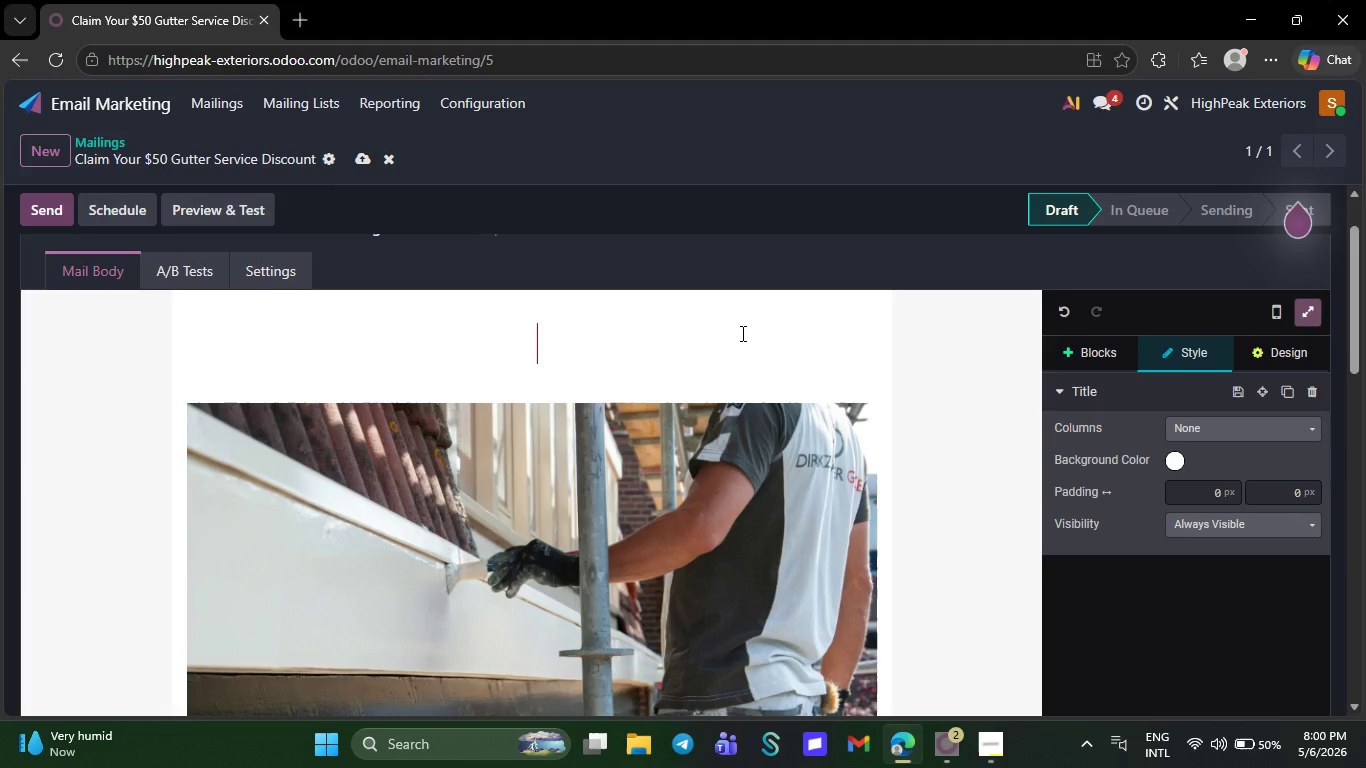 
key(CapsLock)
 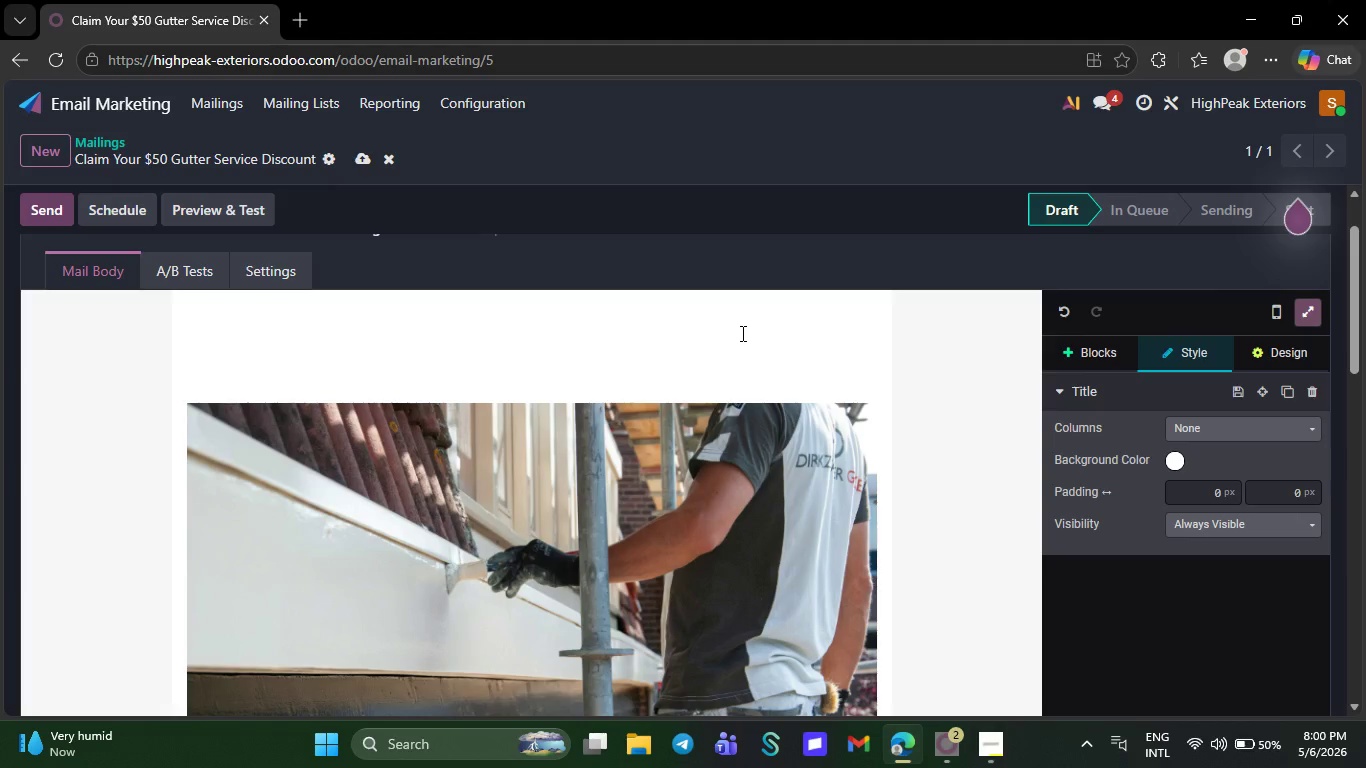 
key(Backspace)
 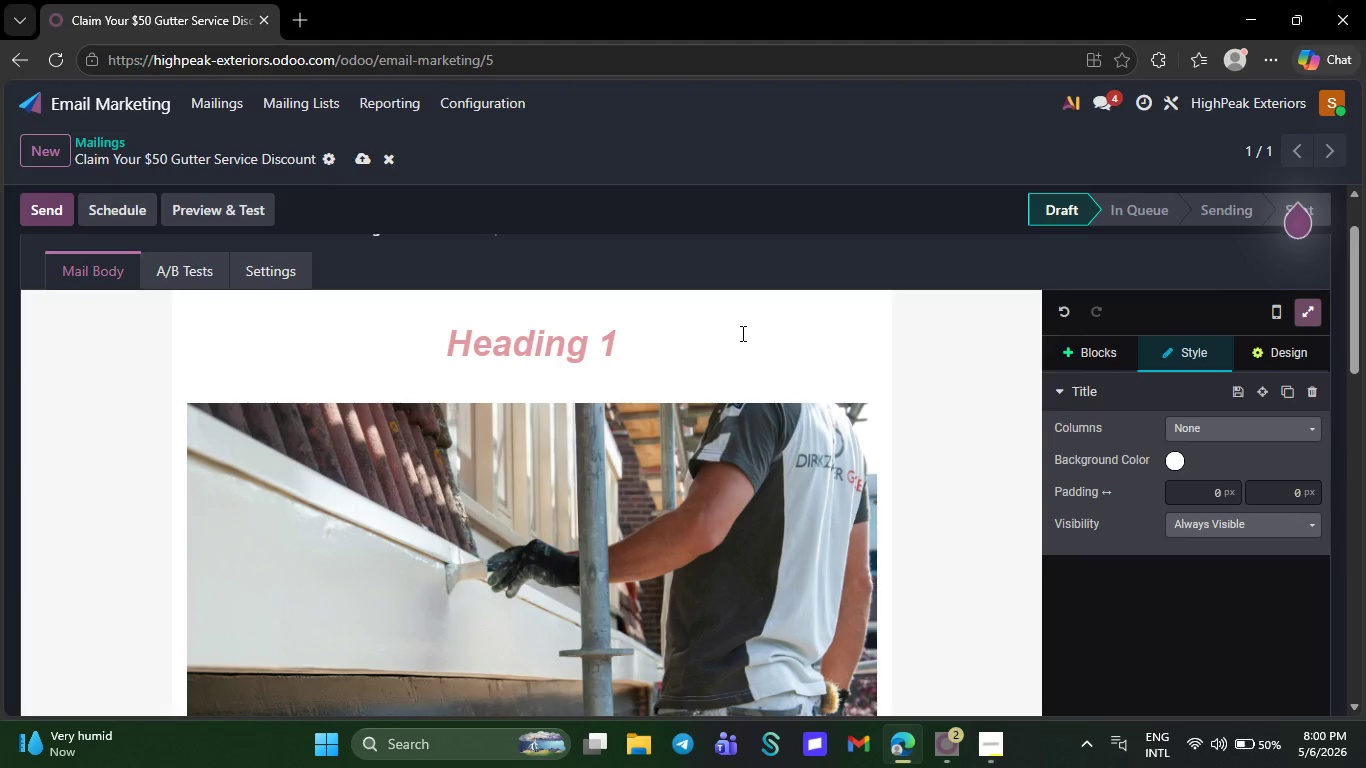 
type(Schedule within tj)
key(Backspace)
type(he next 48 hours and receive )
 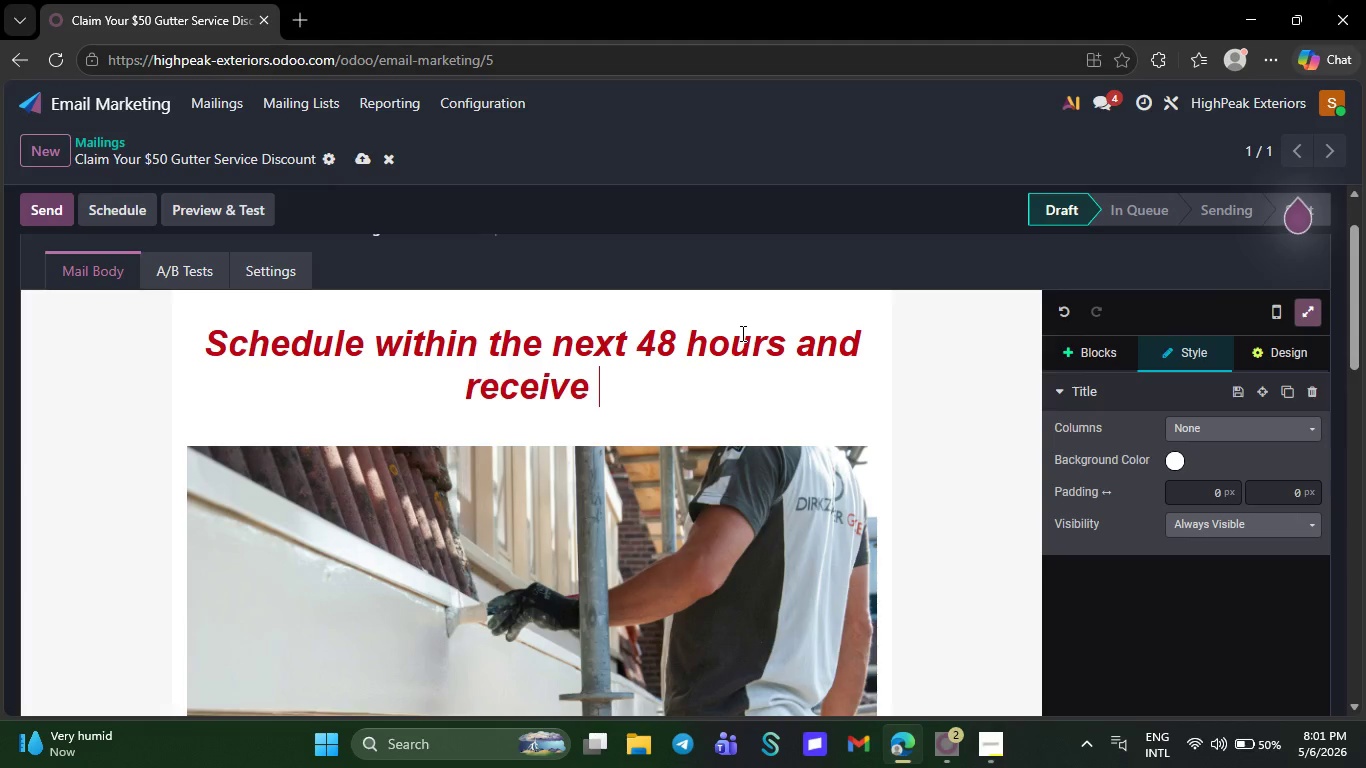 
type(an exclusive )
 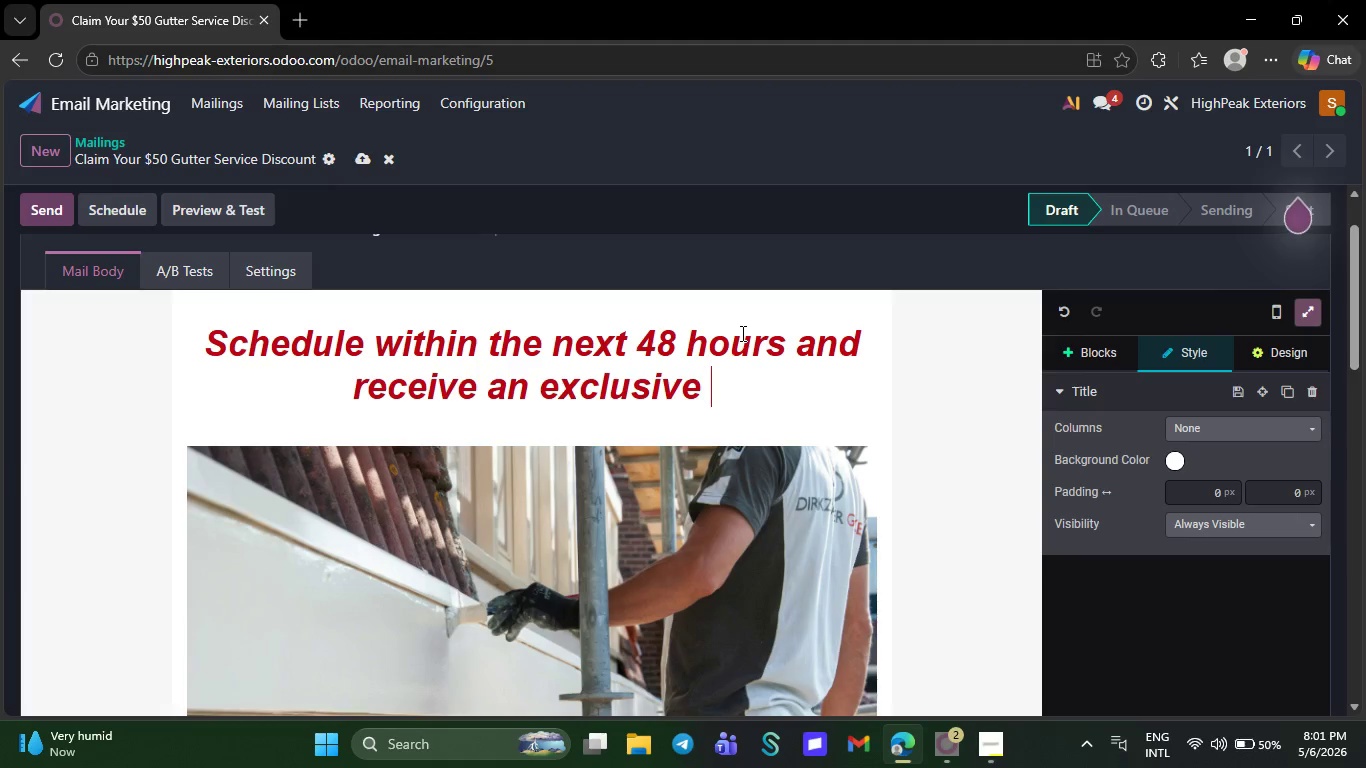 
type($50 seasonal Gutter offer)
 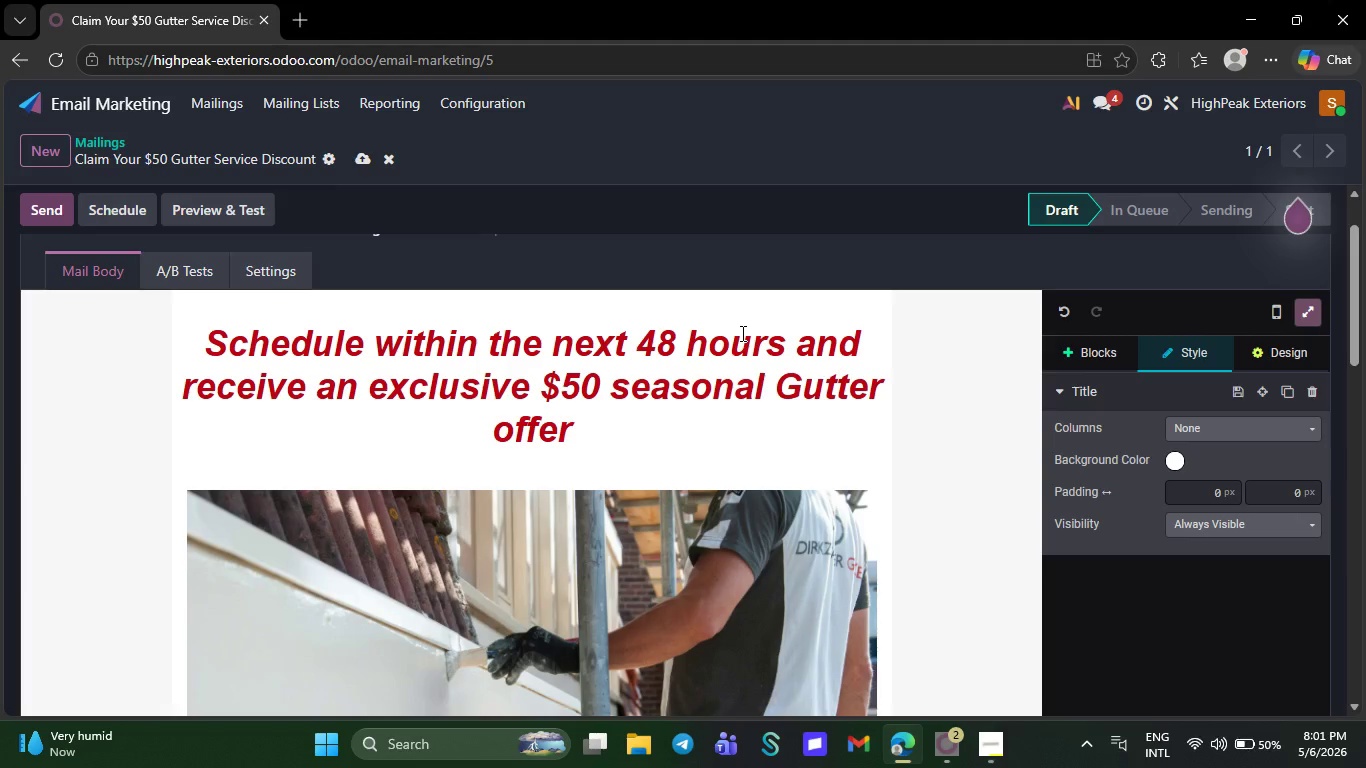 
key(Period)
 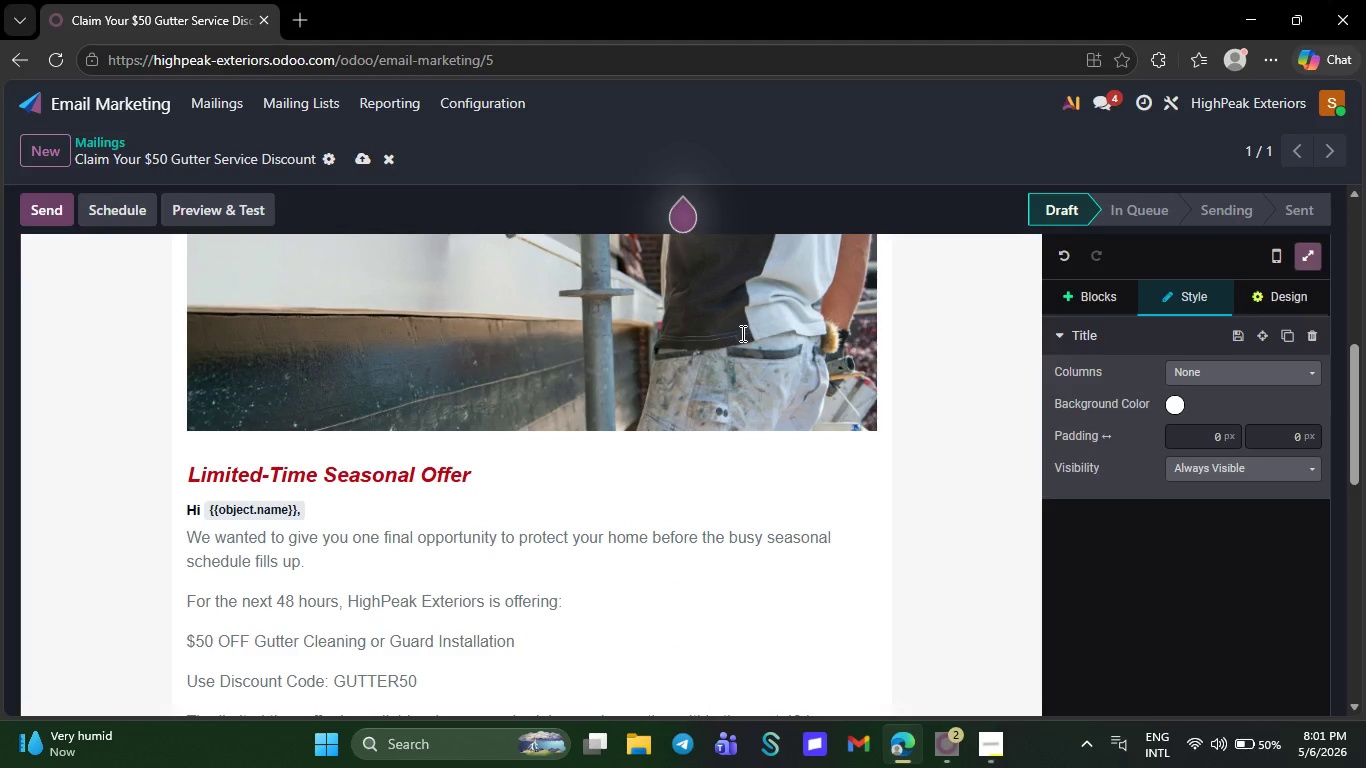 
wait(6.11)
 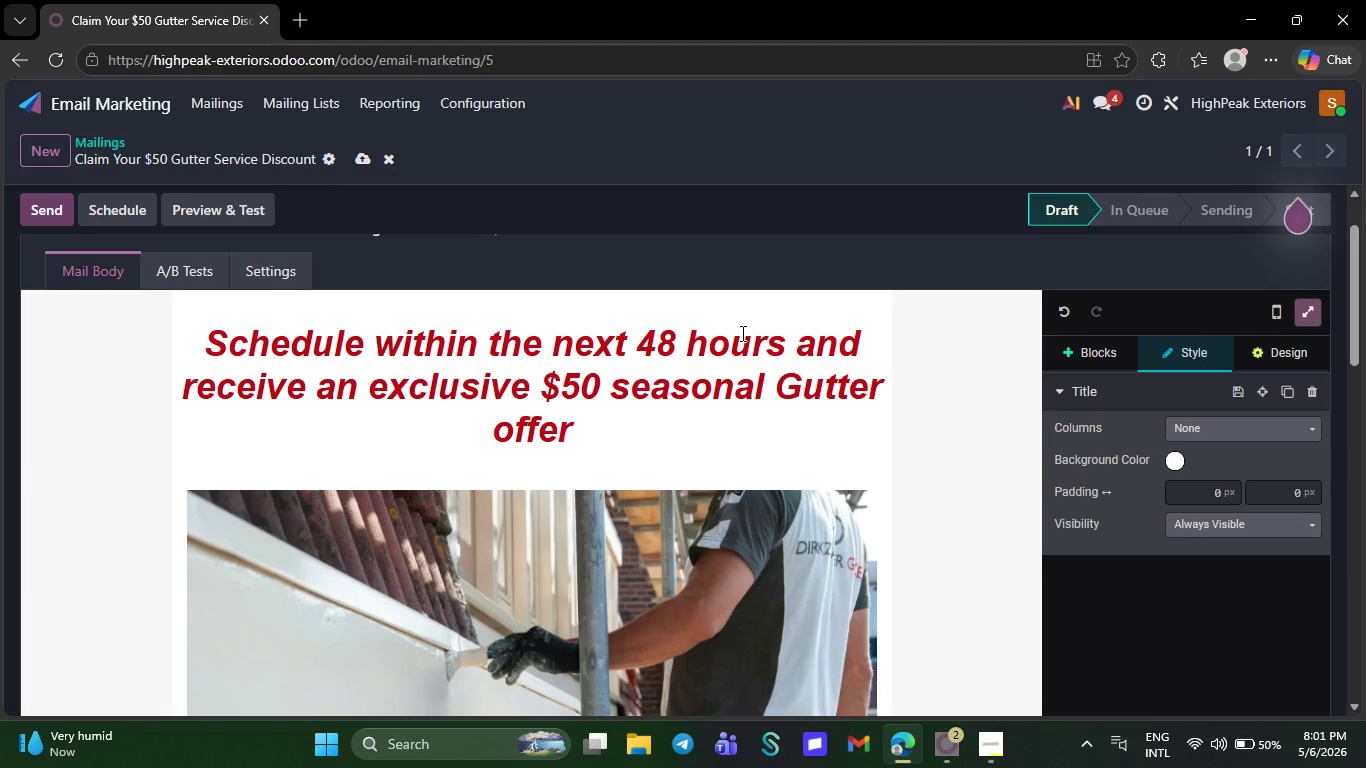 
left_click([502, 314])
 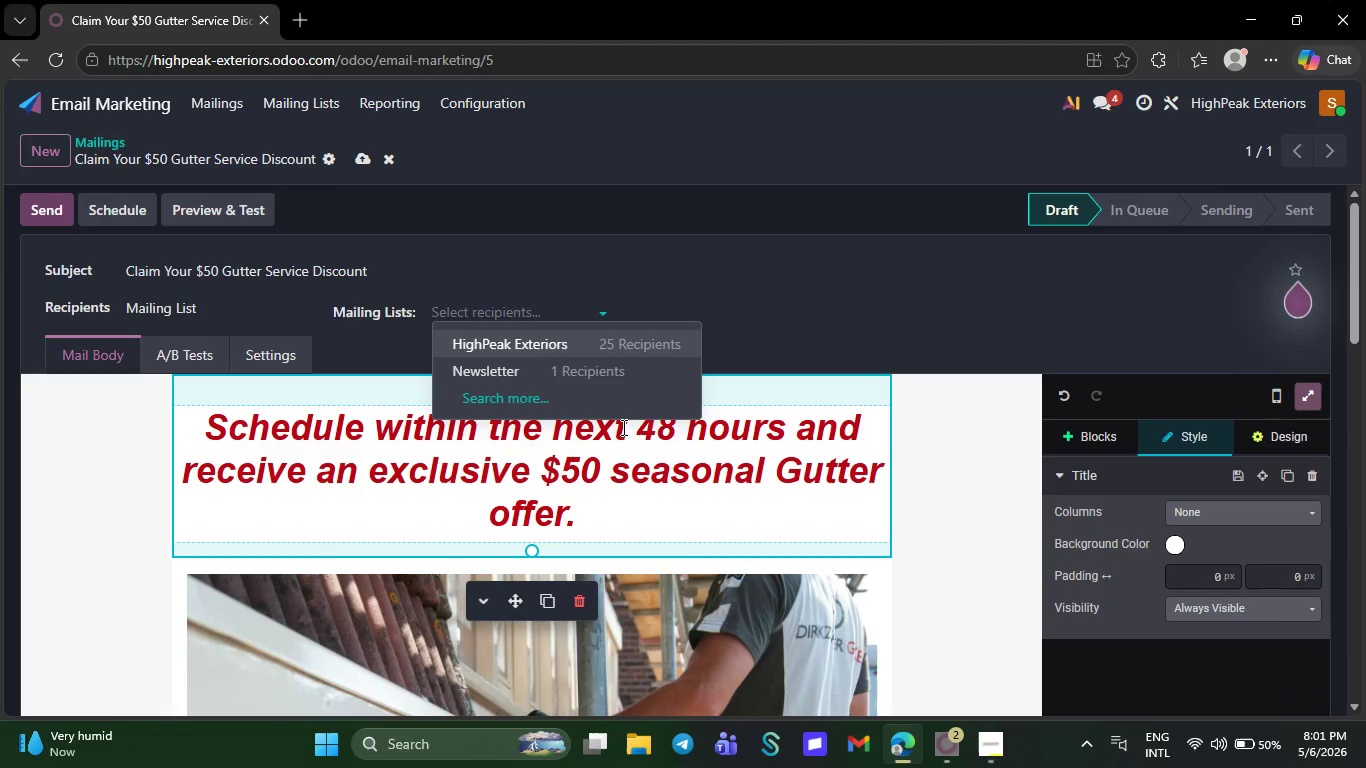 
wait(6.88)
 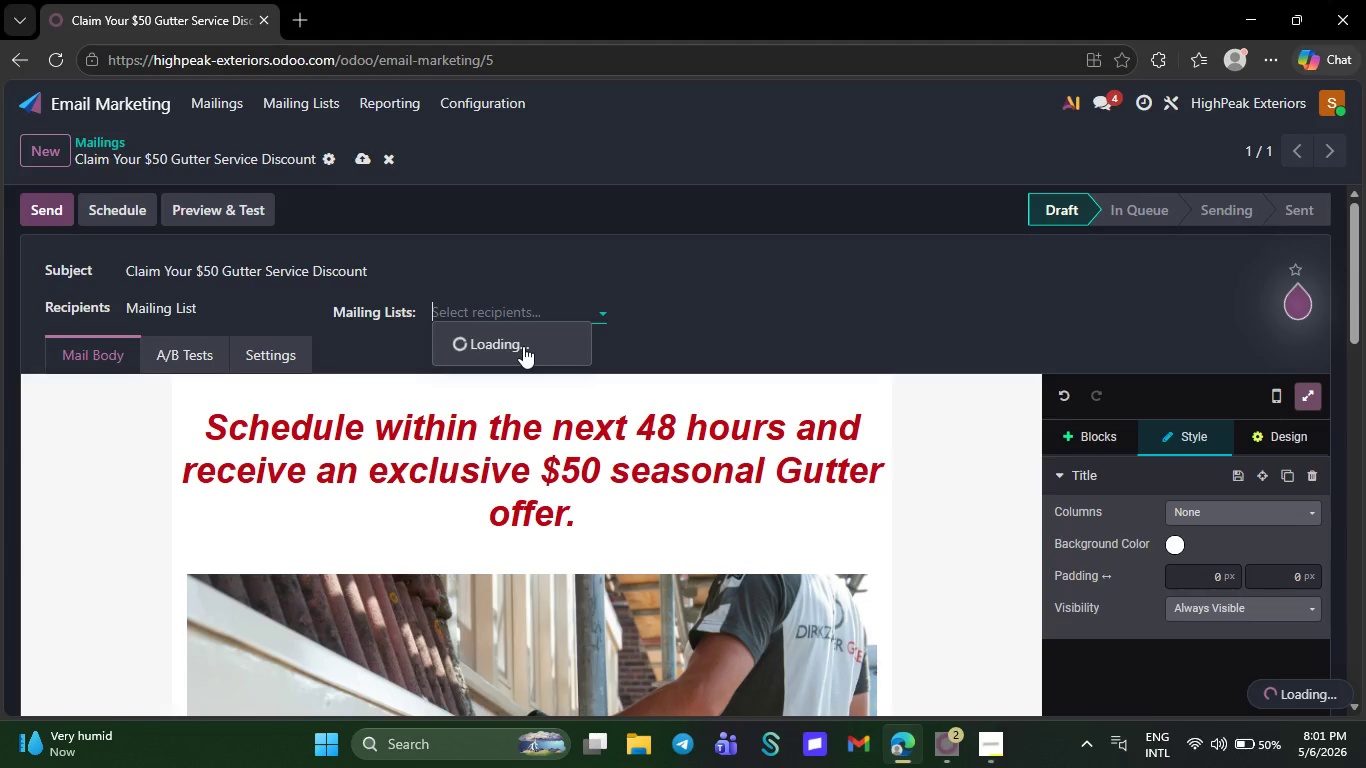 
left_click([614, 343])
 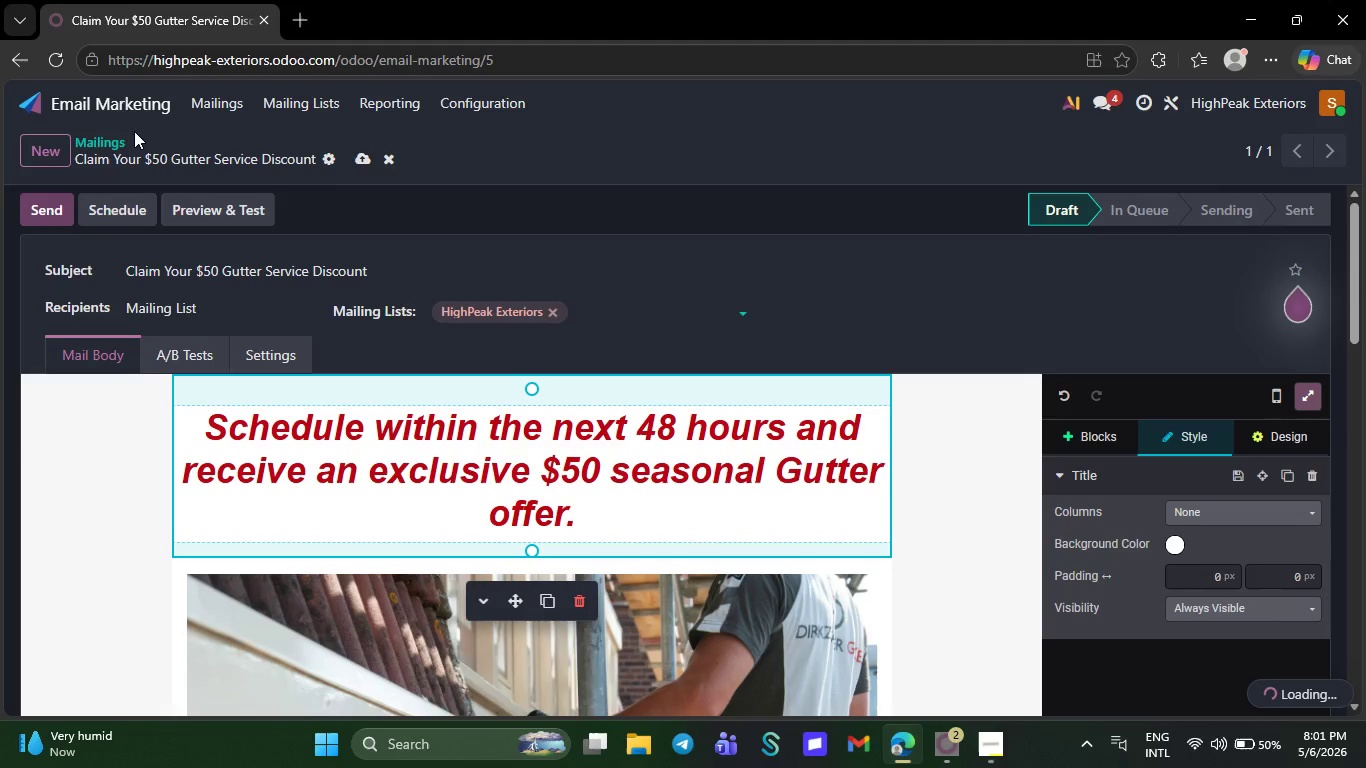 
wait(5.66)
 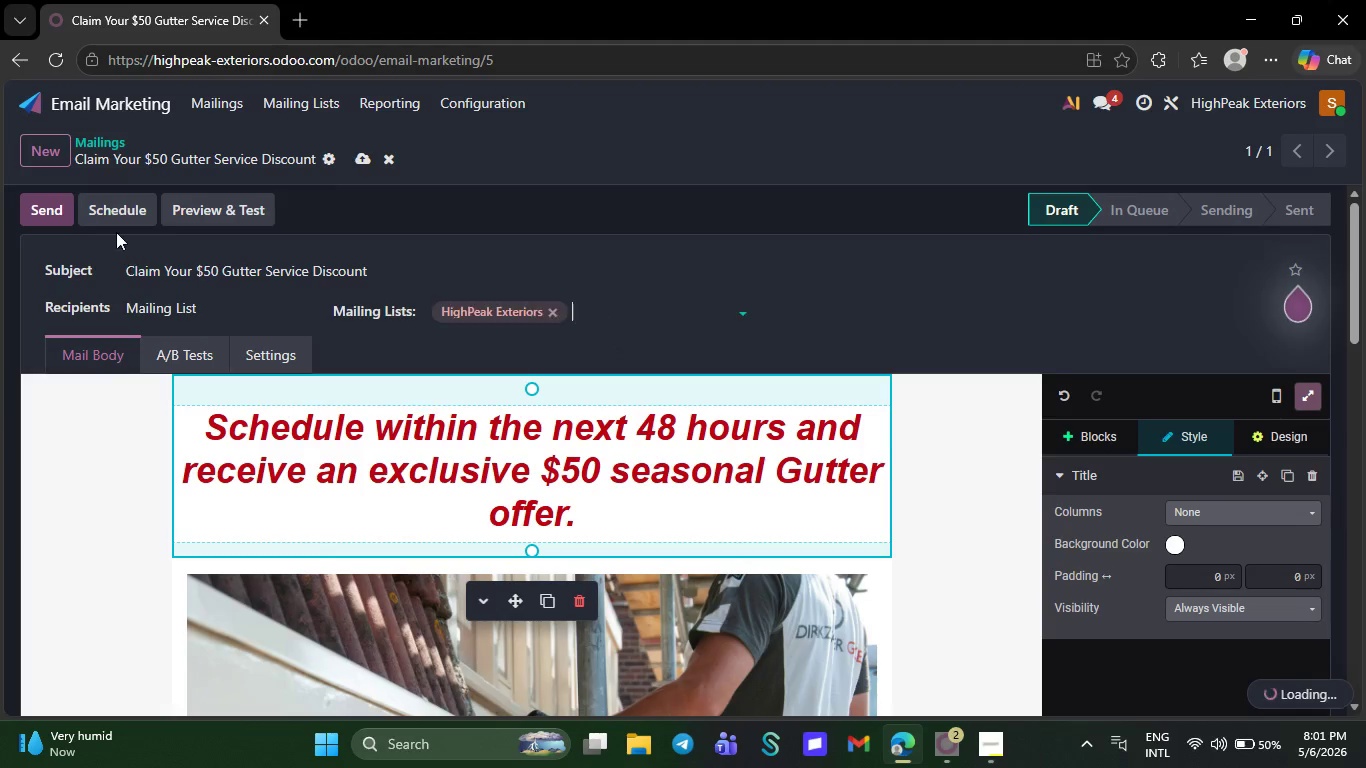 
left_click([366, 162])
 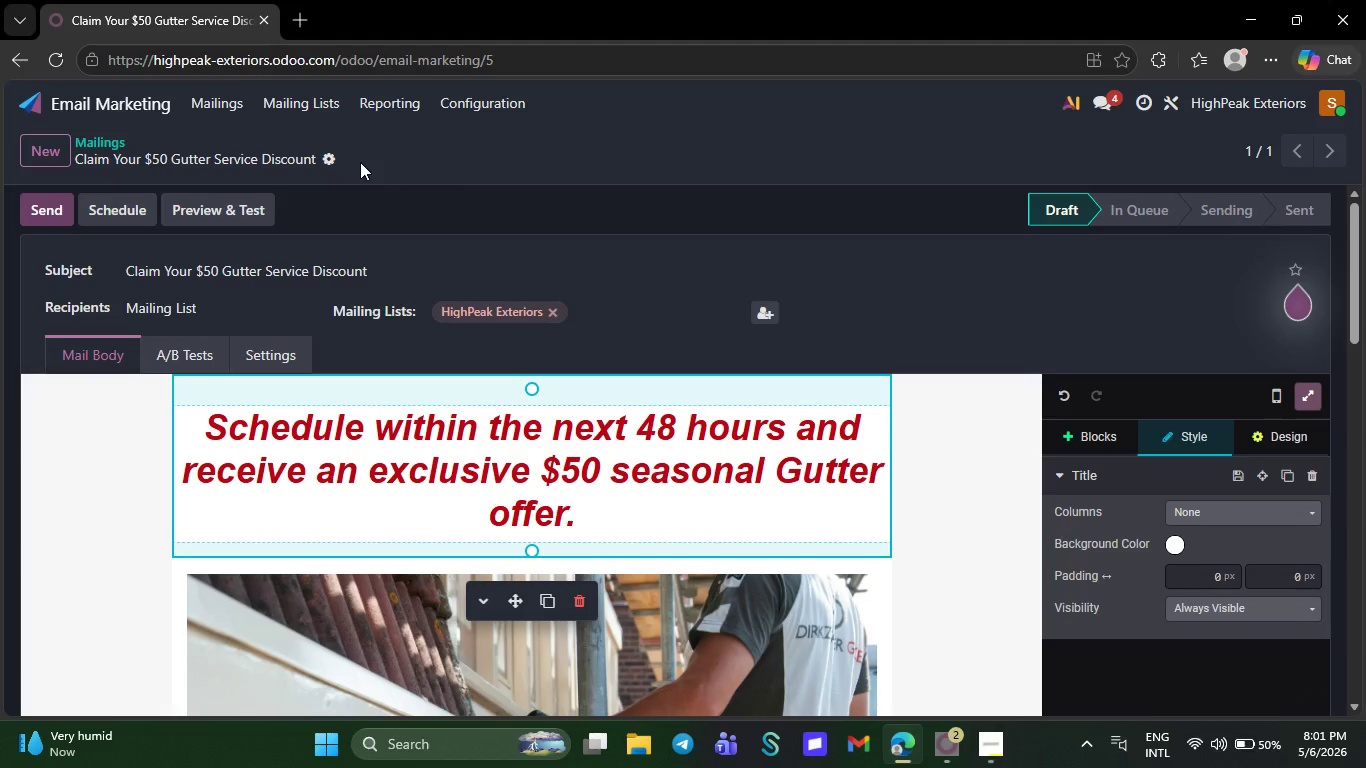 
left_click([215, 101])
 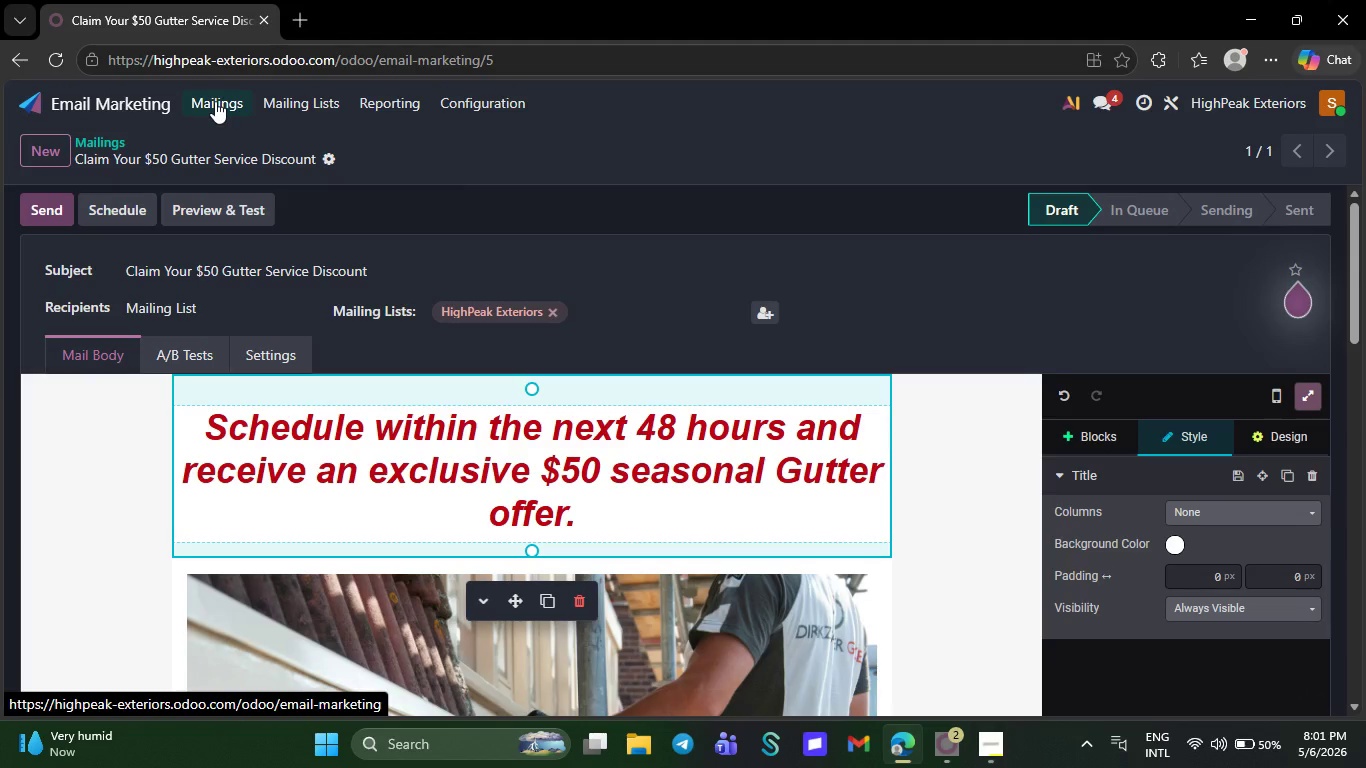 
mouse_move([192, 85])
 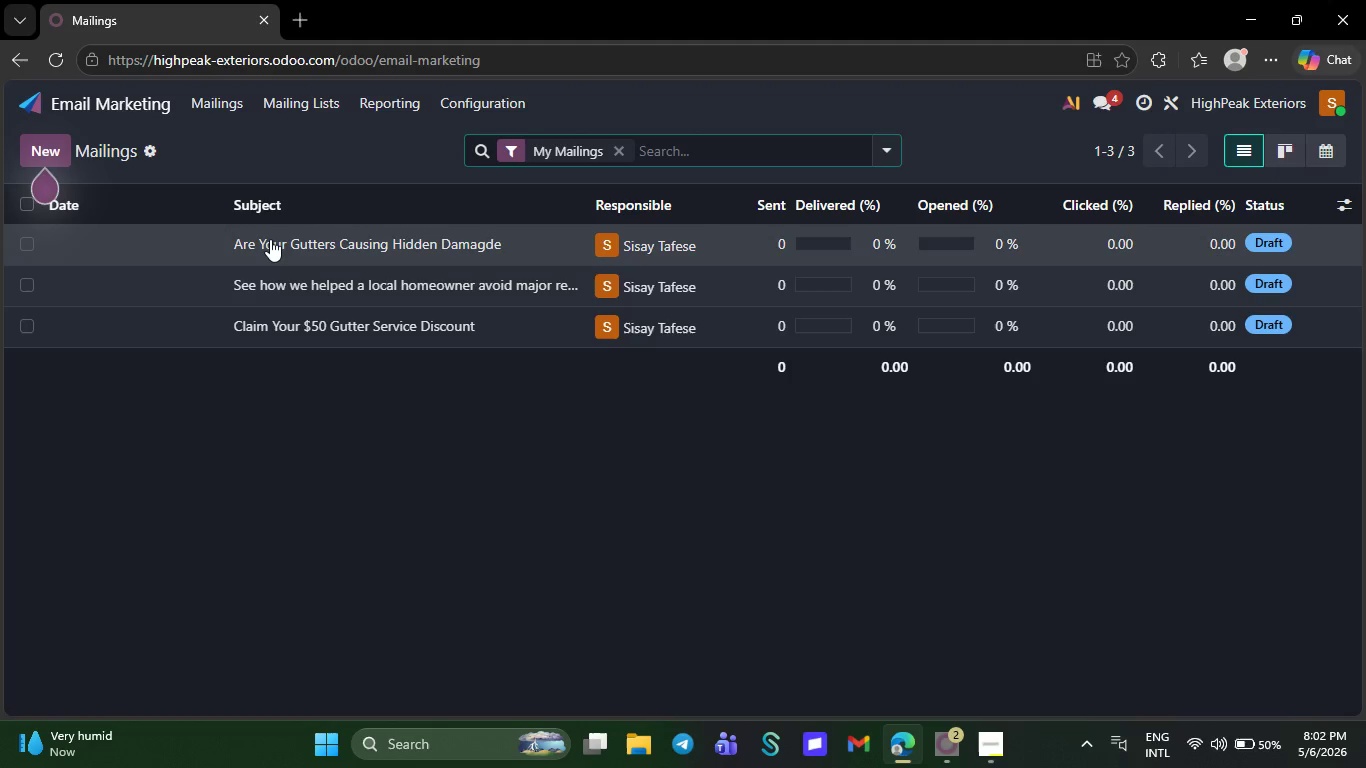 
left_click([270, 239])
 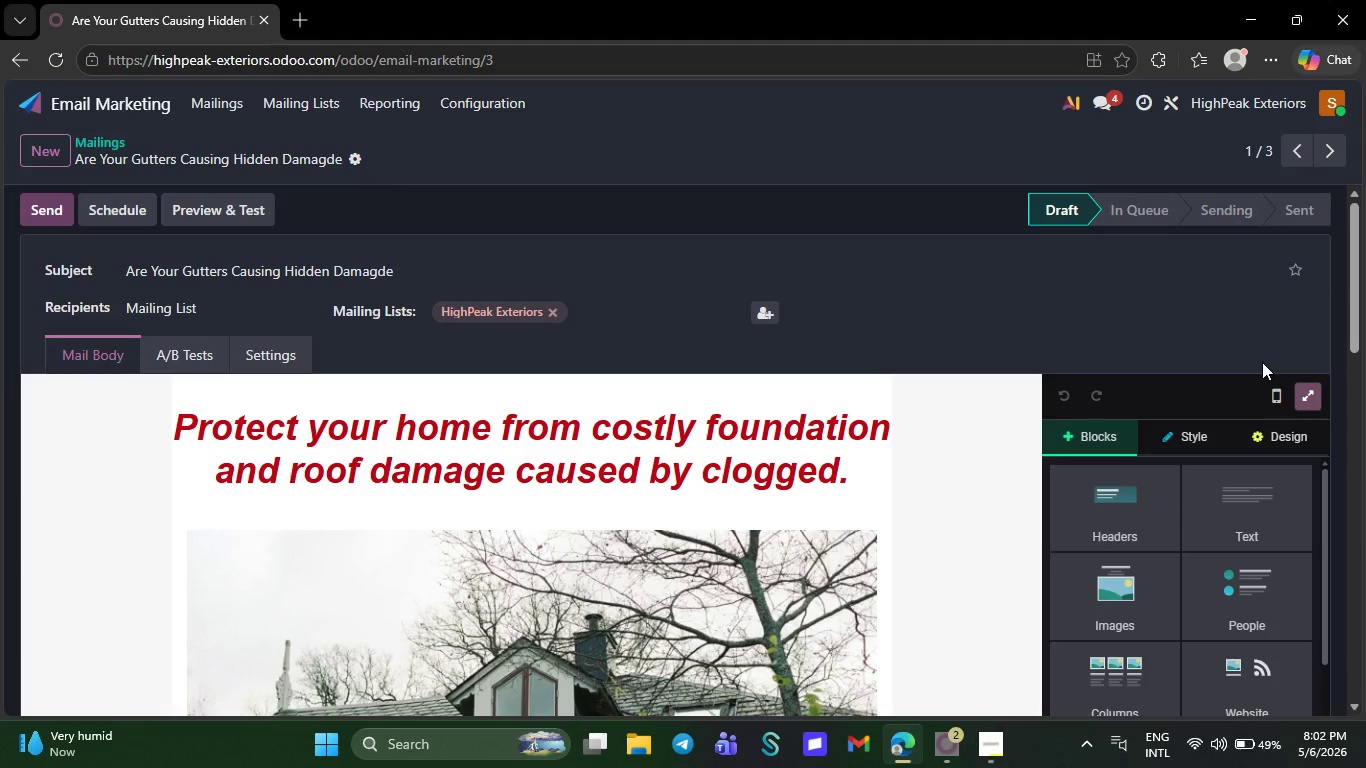 
left_click([1303, 388])
 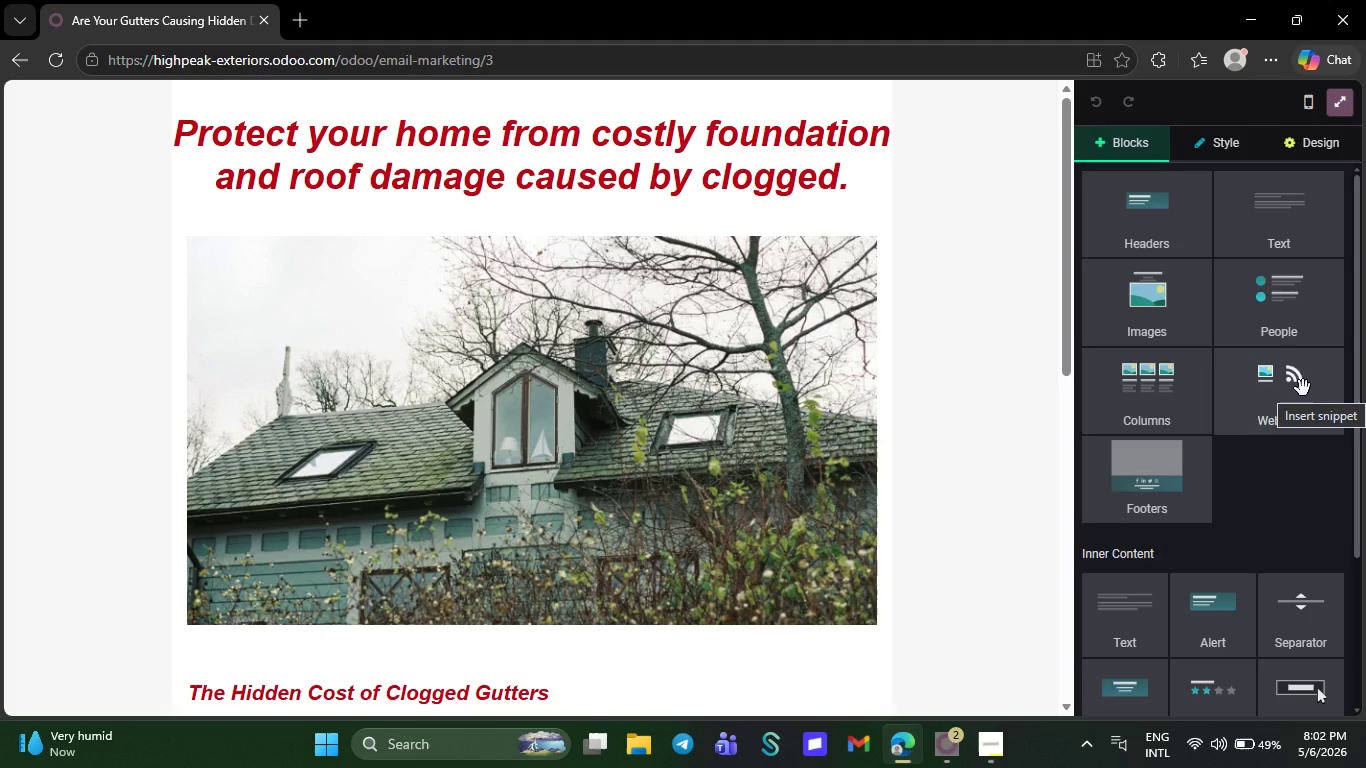 
key(Control+Minus)
 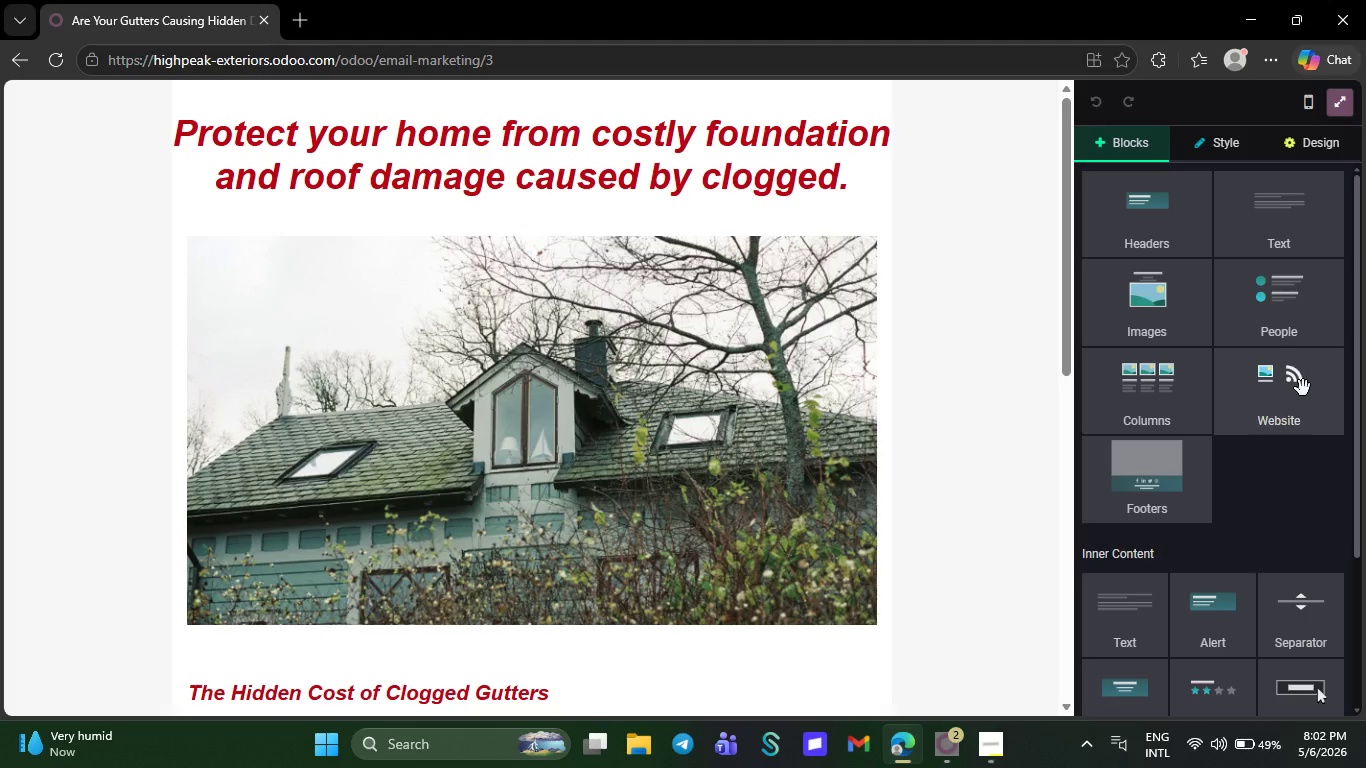 
key(Control+Minus)
 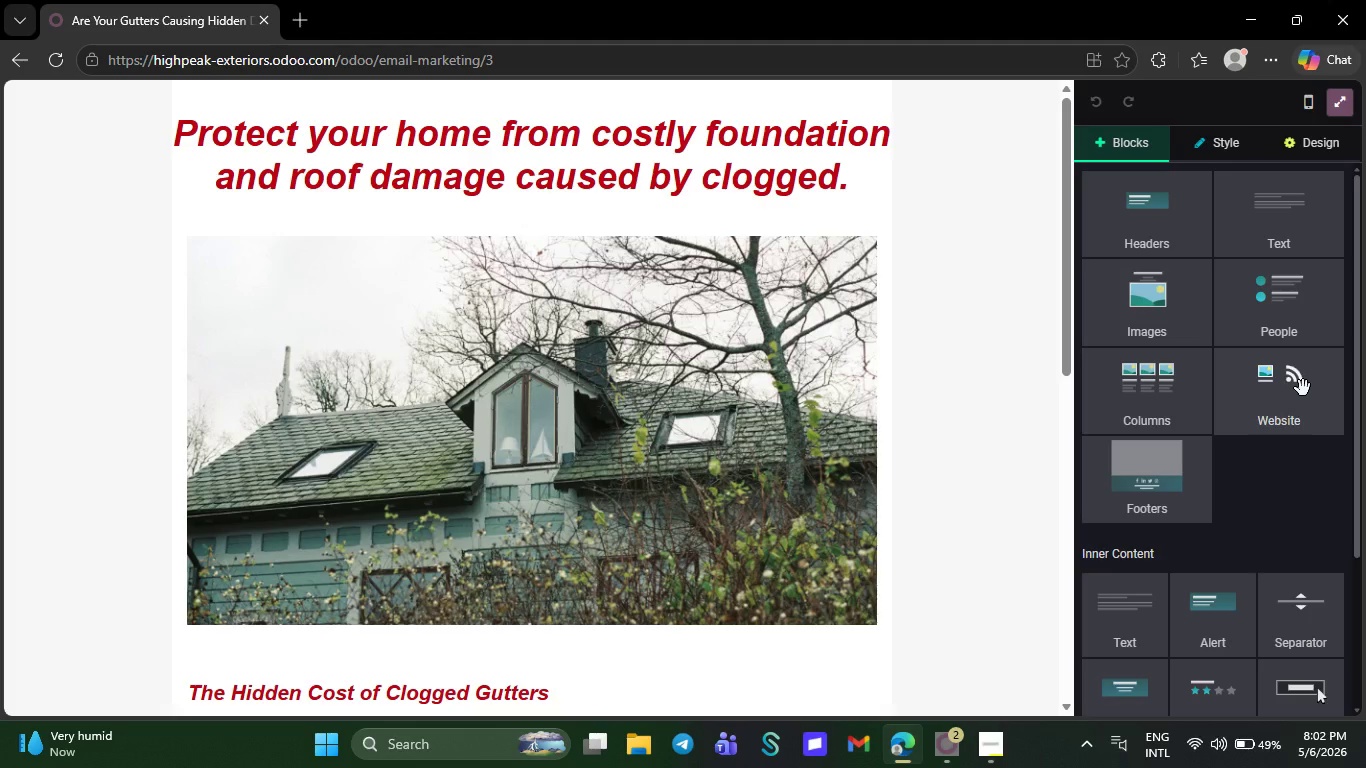 
key(Control+Minus)
 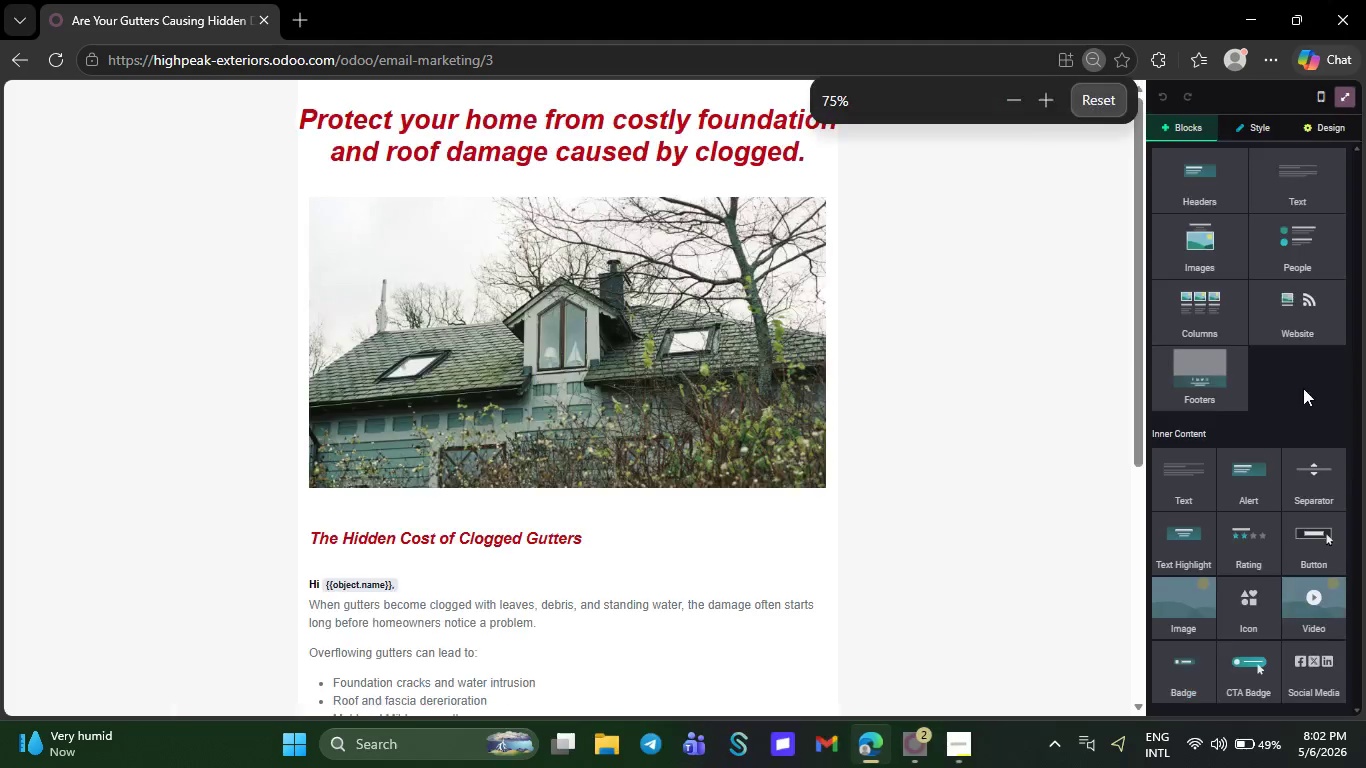 
key(Control+Minus)
 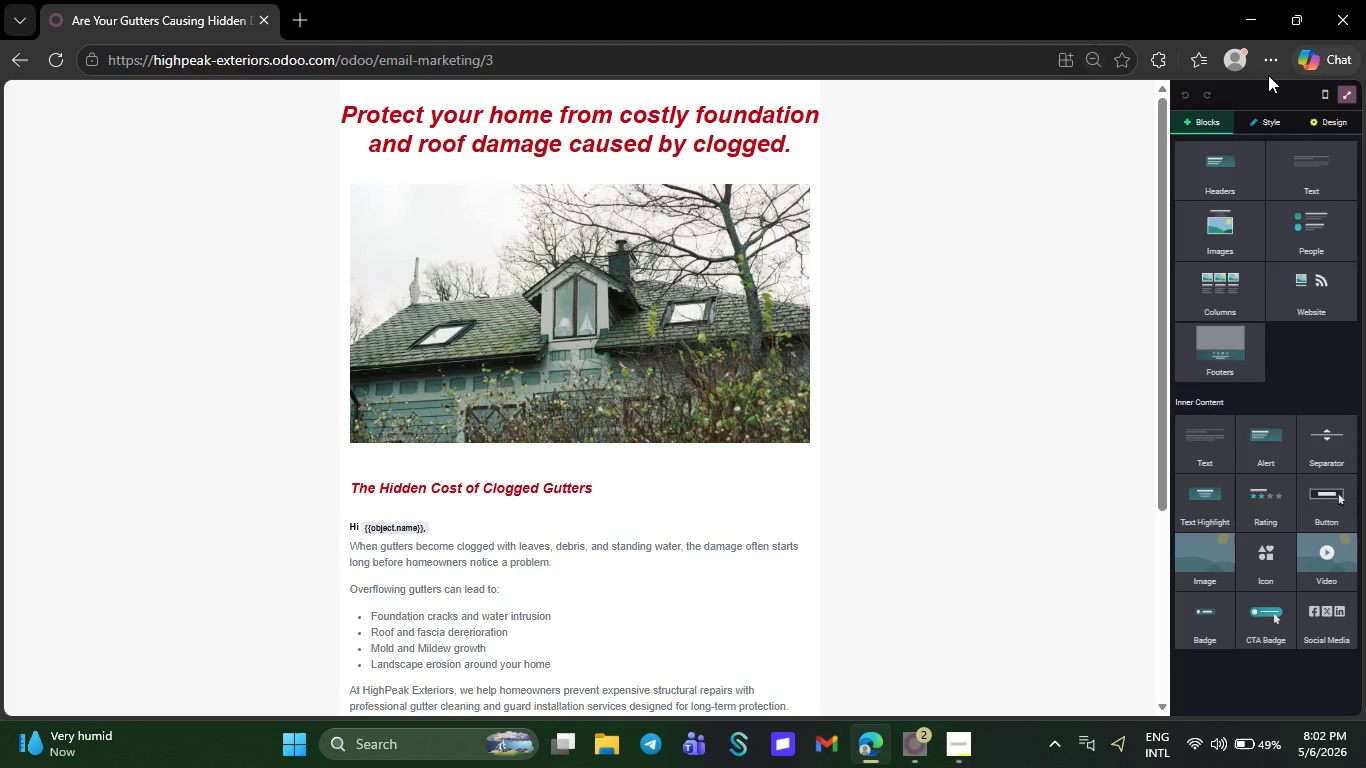 
left_click([1273, 66])
 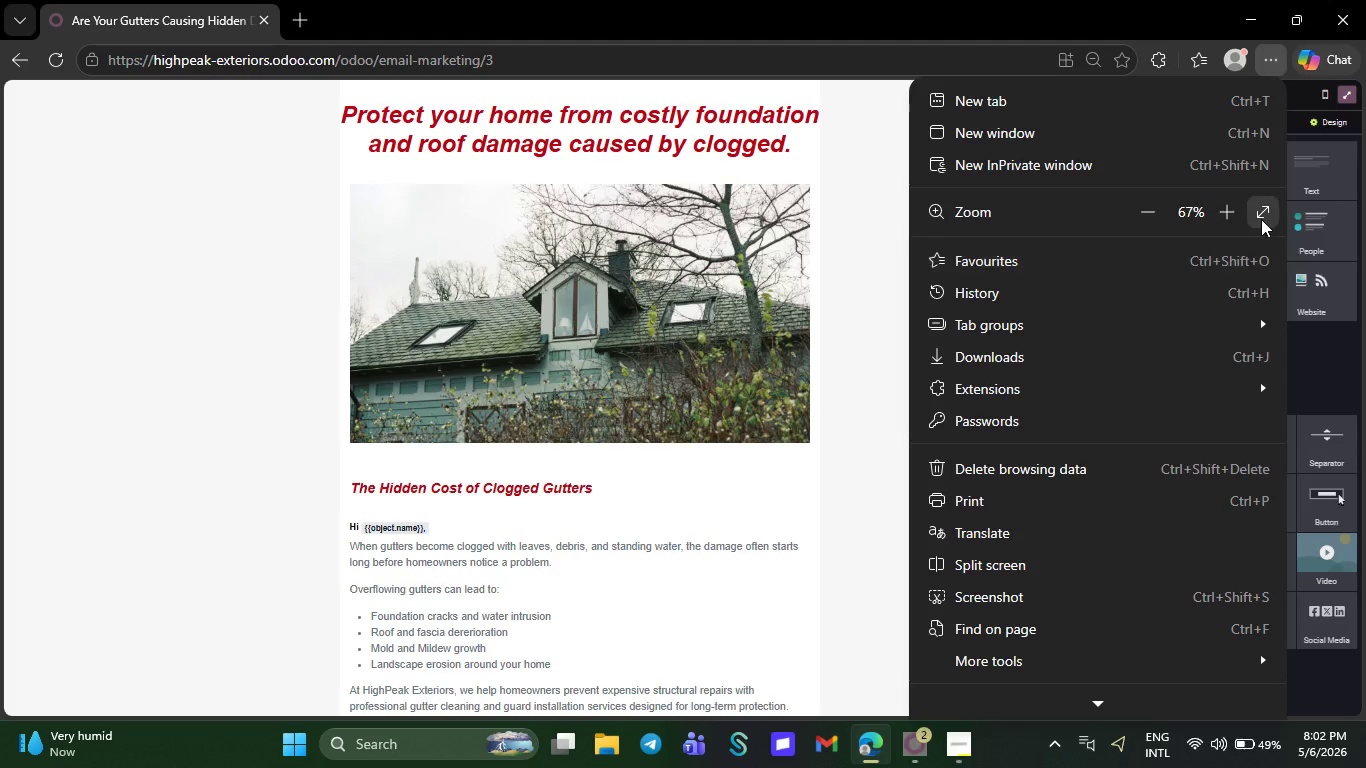 
left_click([1261, 219])
 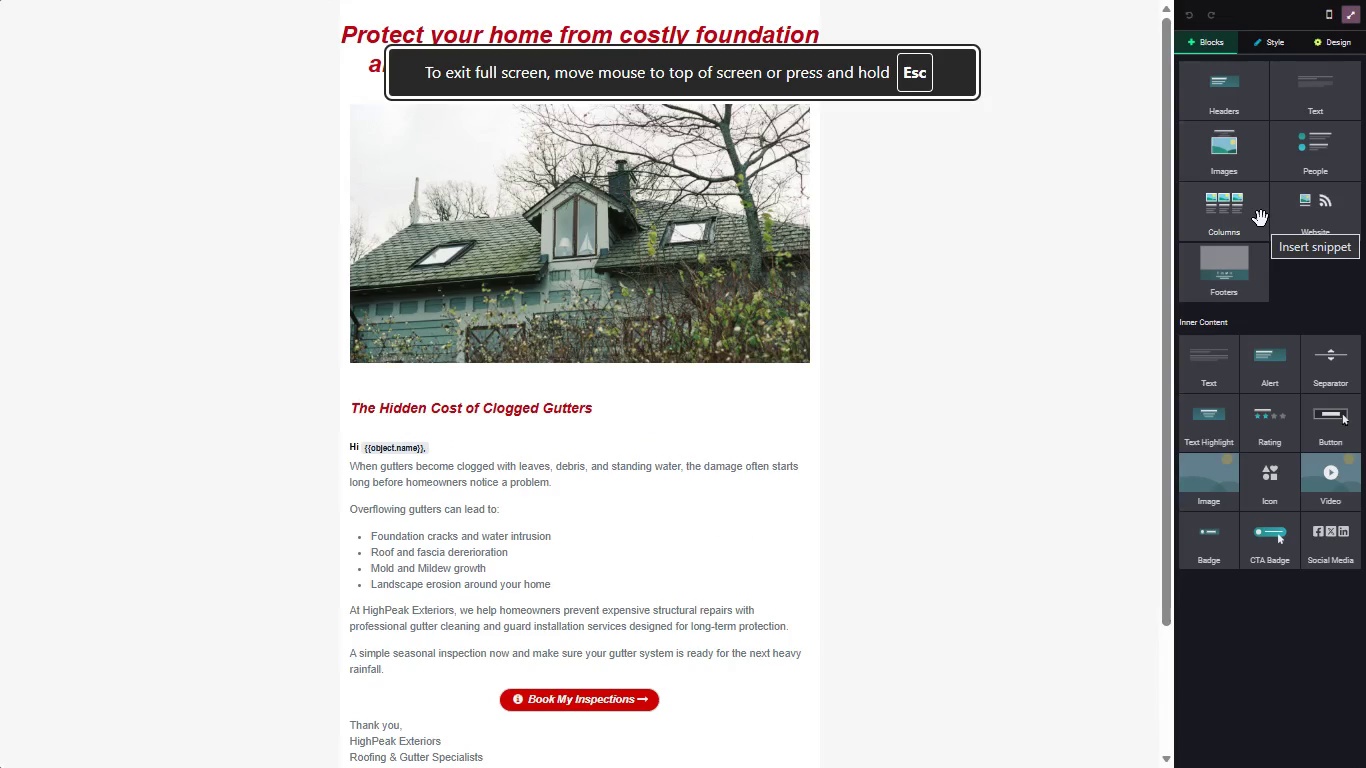 
key(Control+Minus)
 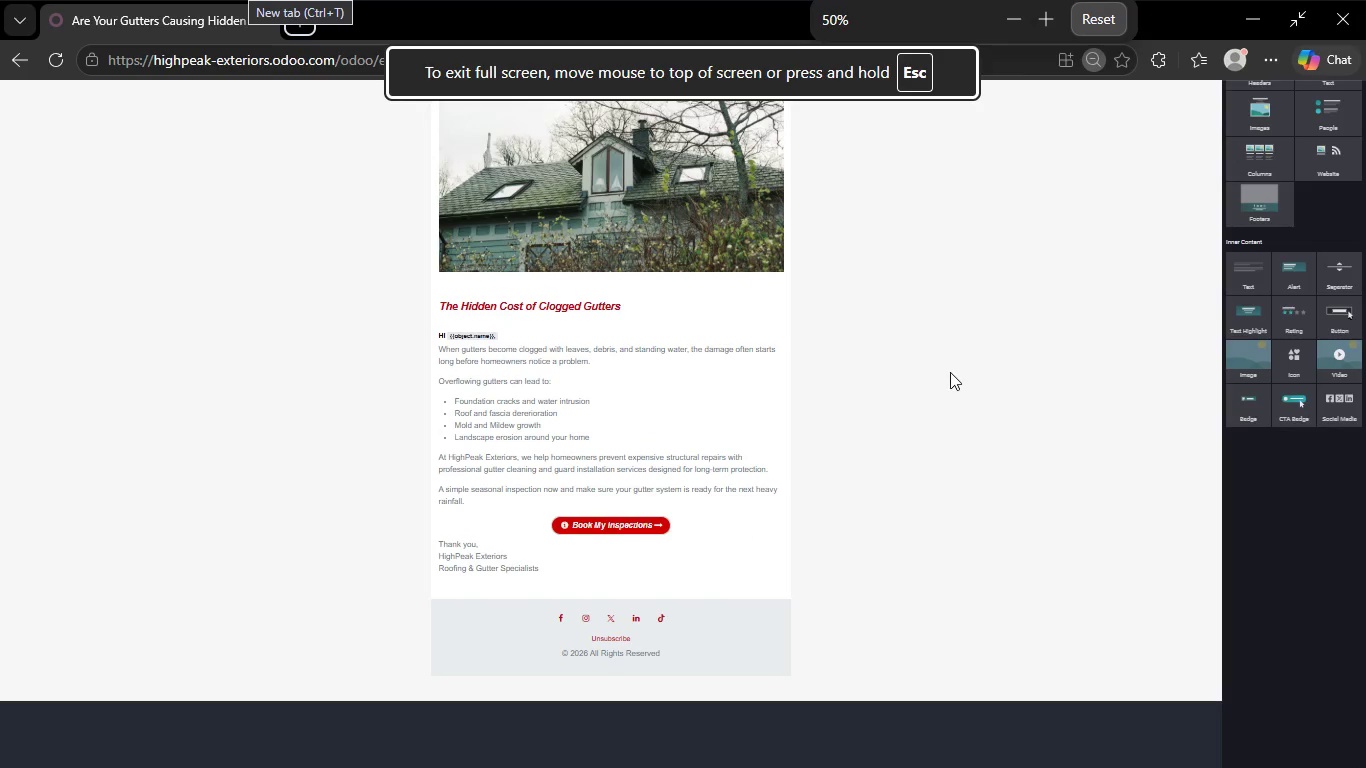 
left_click([950, 372])
 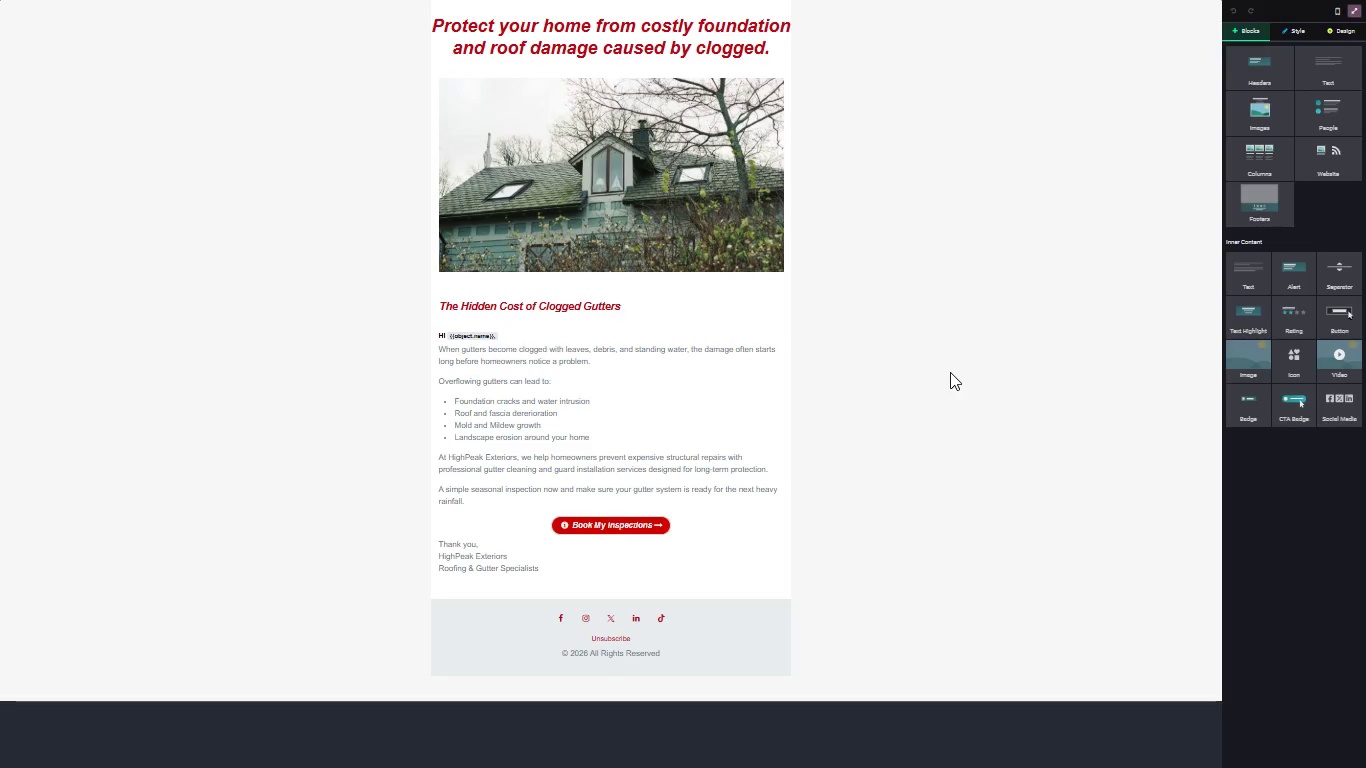 
wait(5.73)
 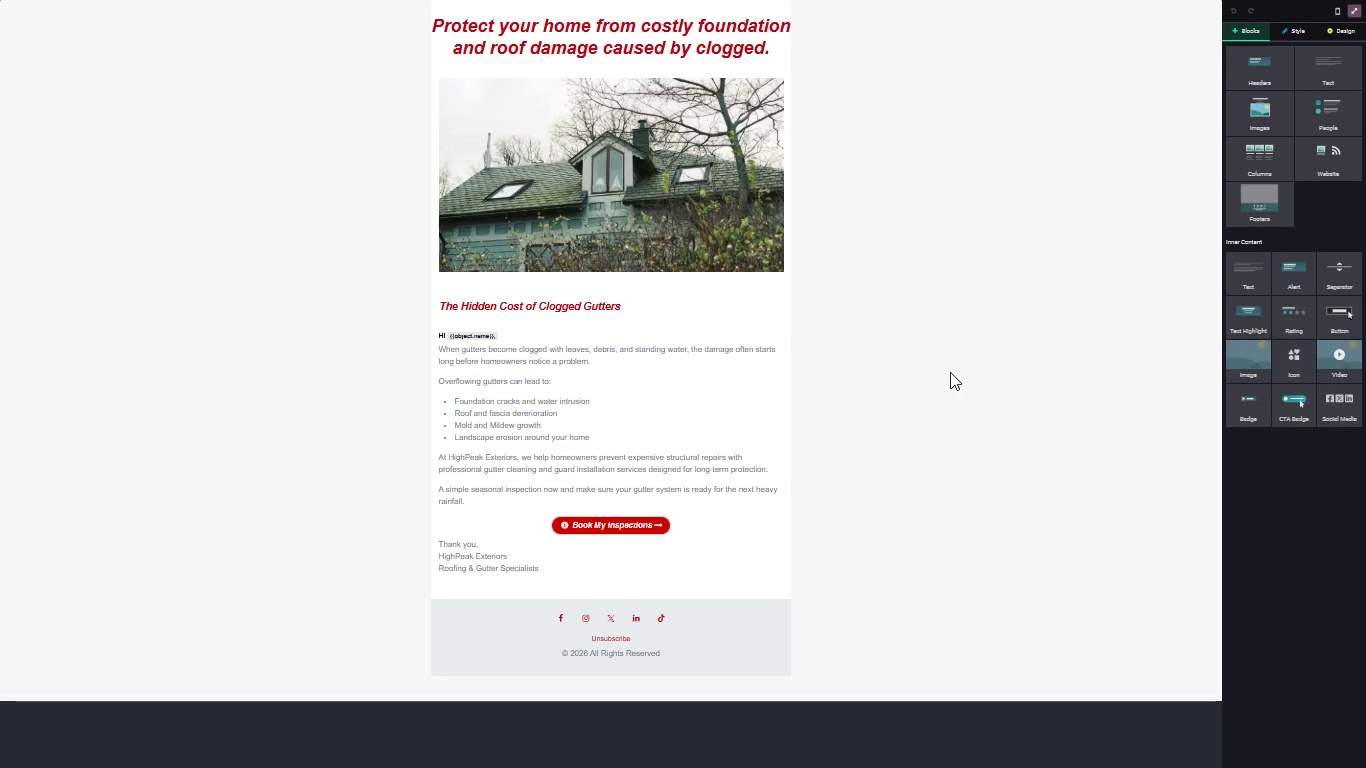 
key(Meta+PrintScreen)
 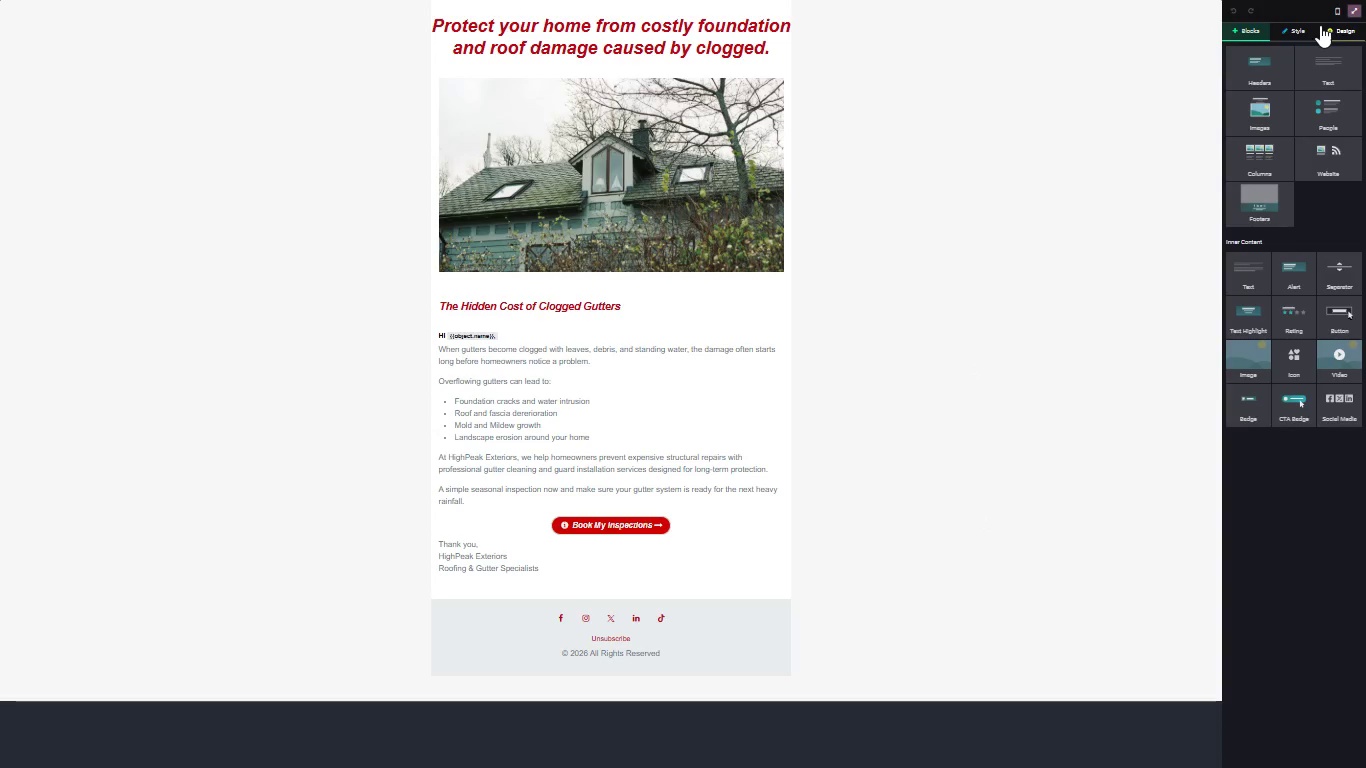 
left_click([1349, 9])
 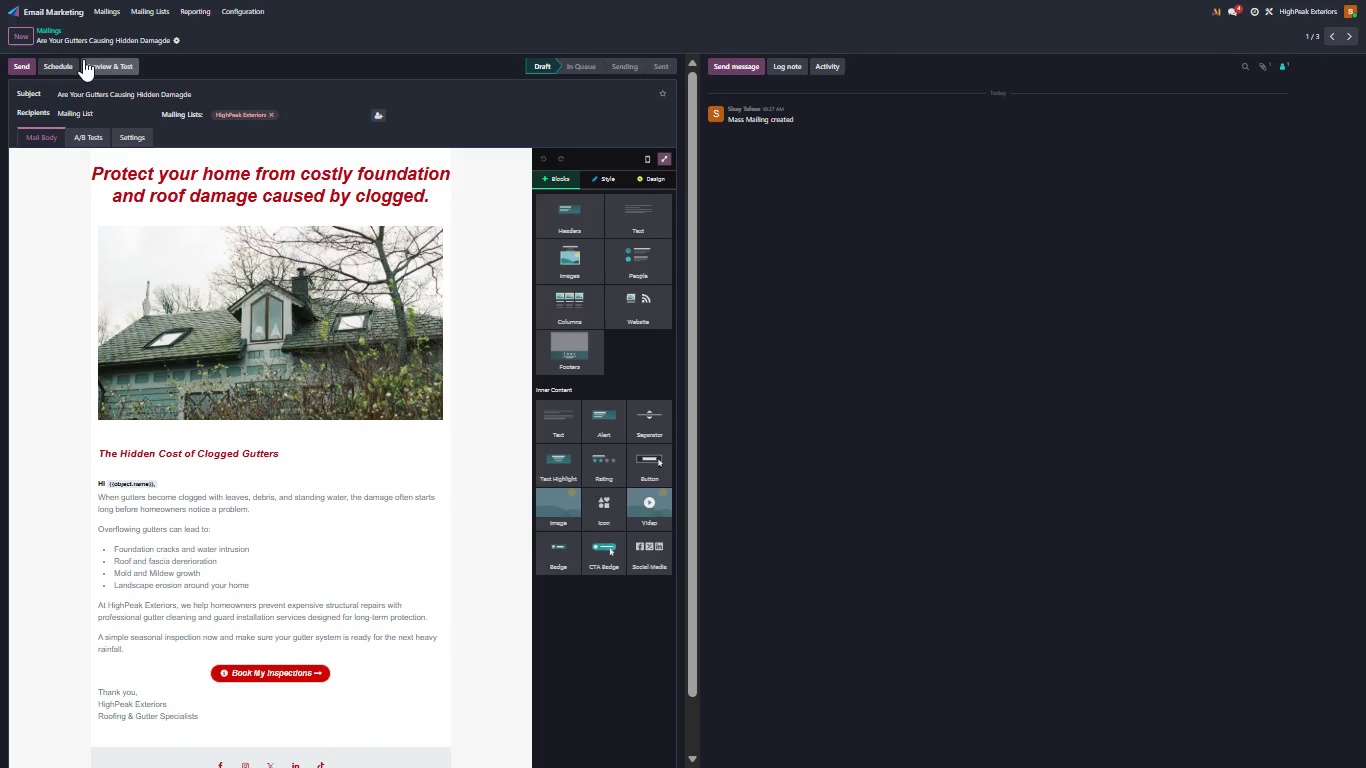 
left_click([111, 4])
 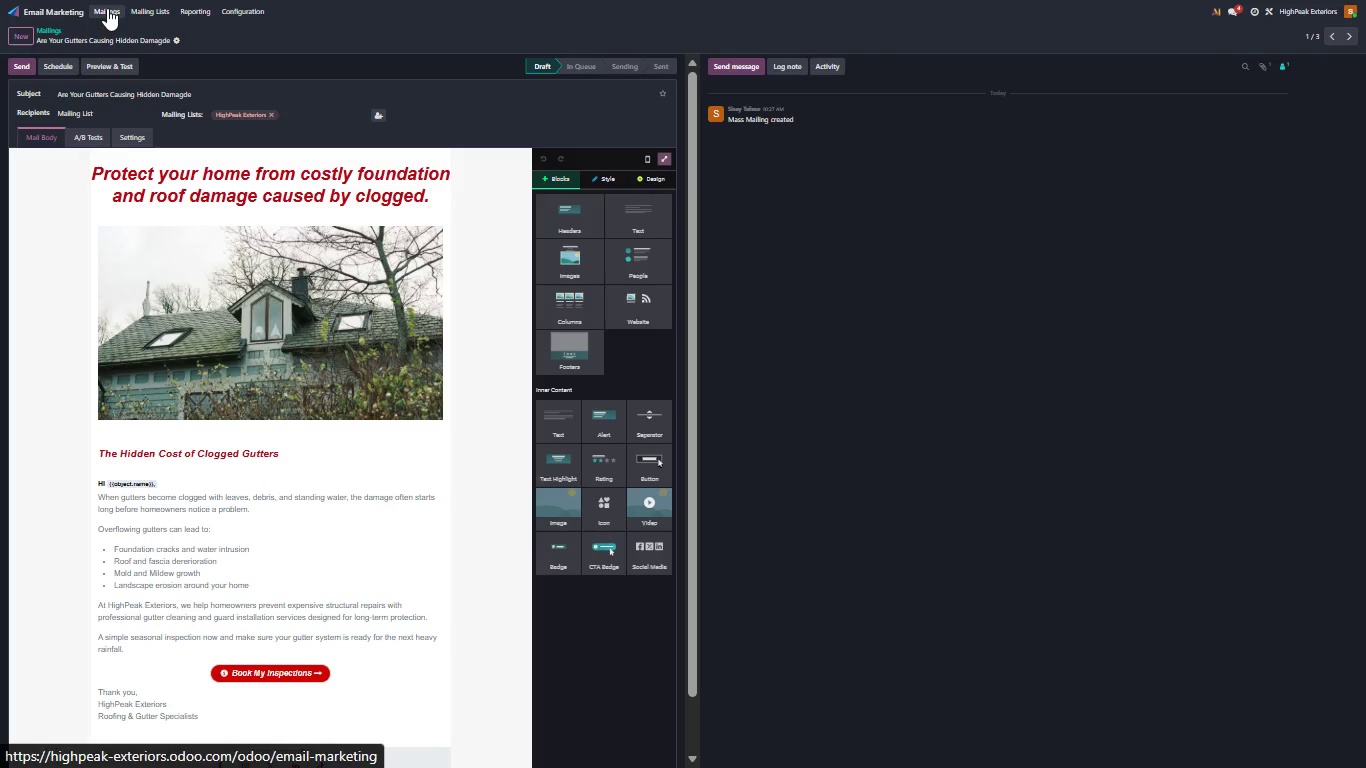 
left_click([107, 8])
 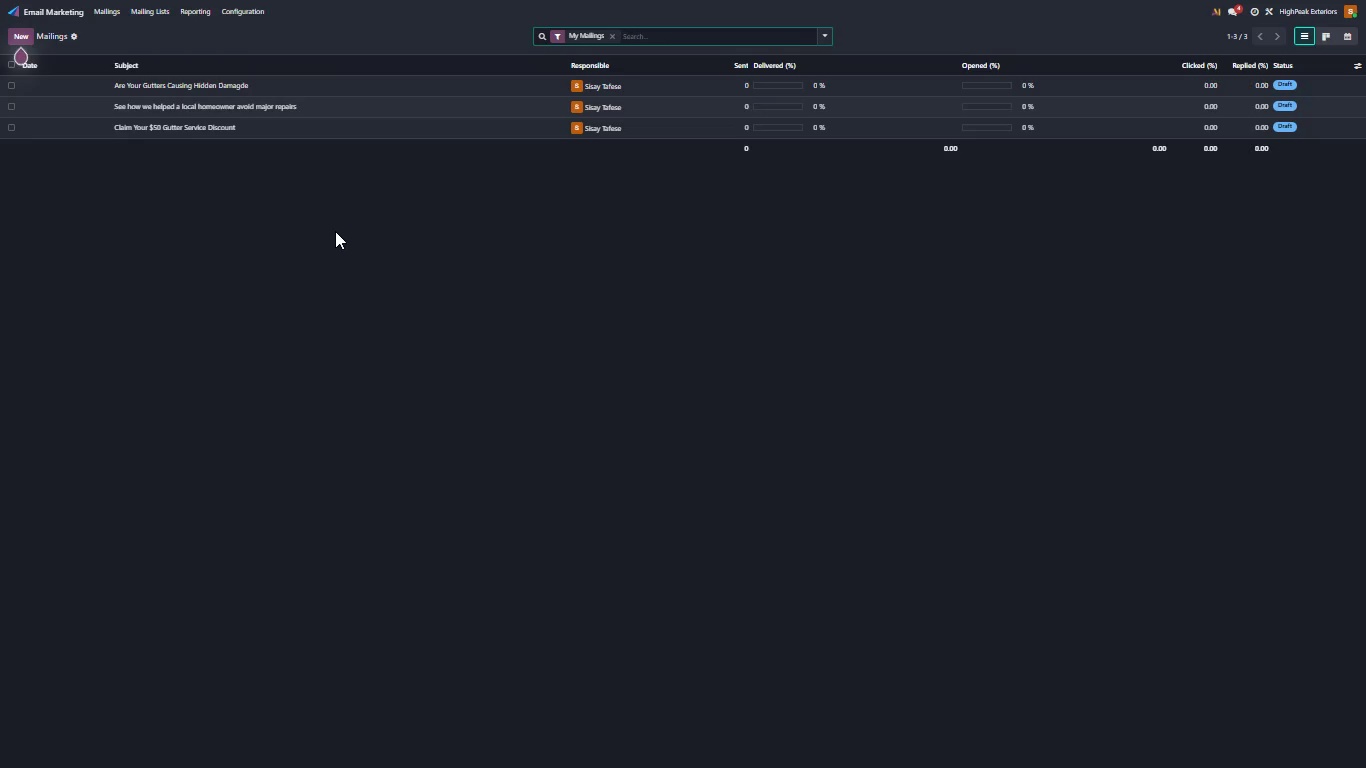 
wait(7.11)
 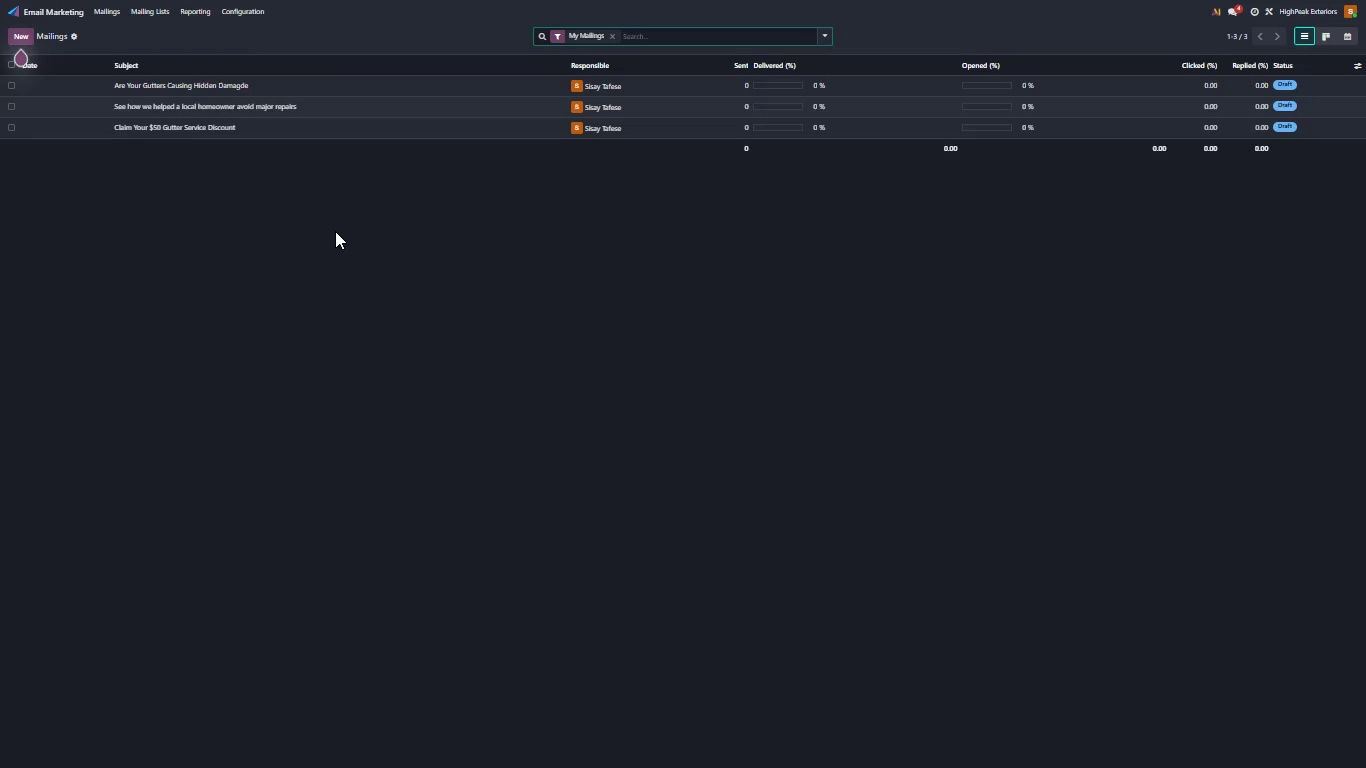 
left_click([261, 106])
 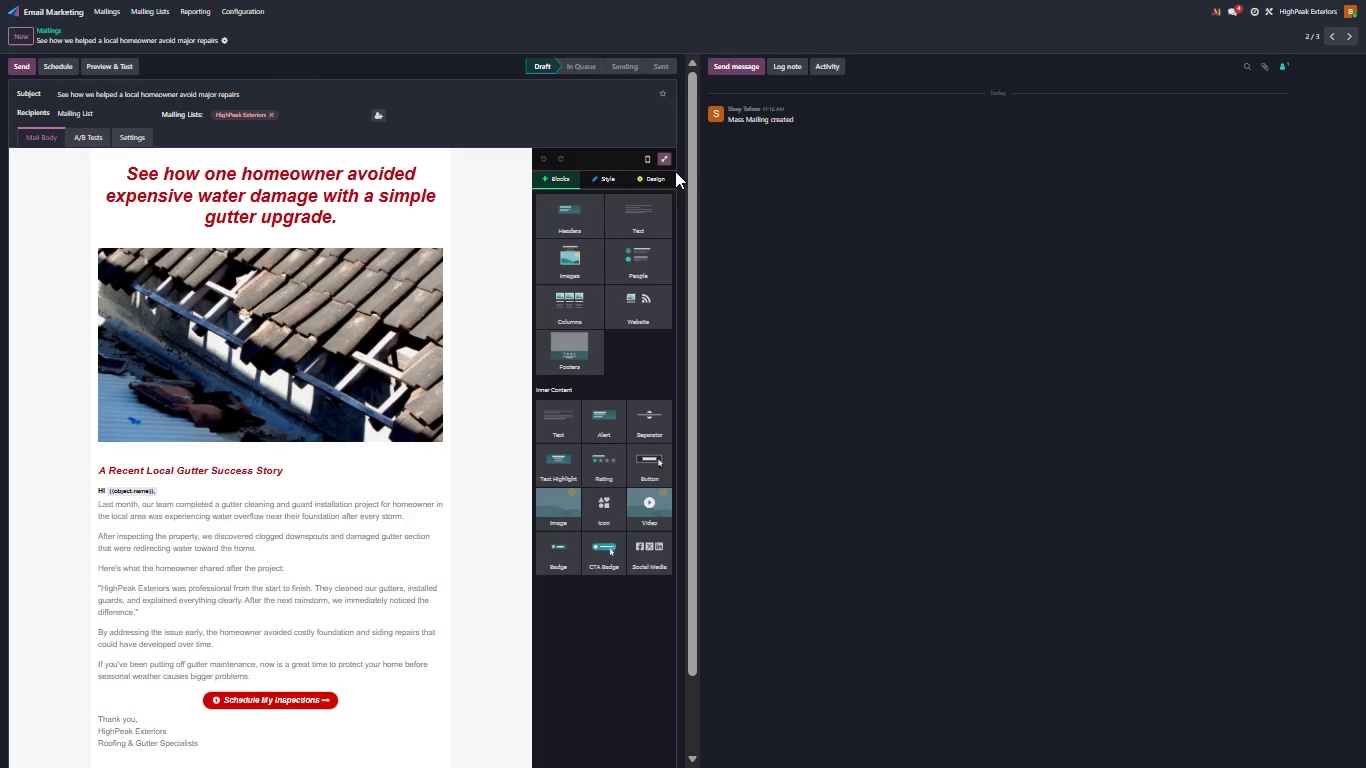 
left_click([660, 159])
 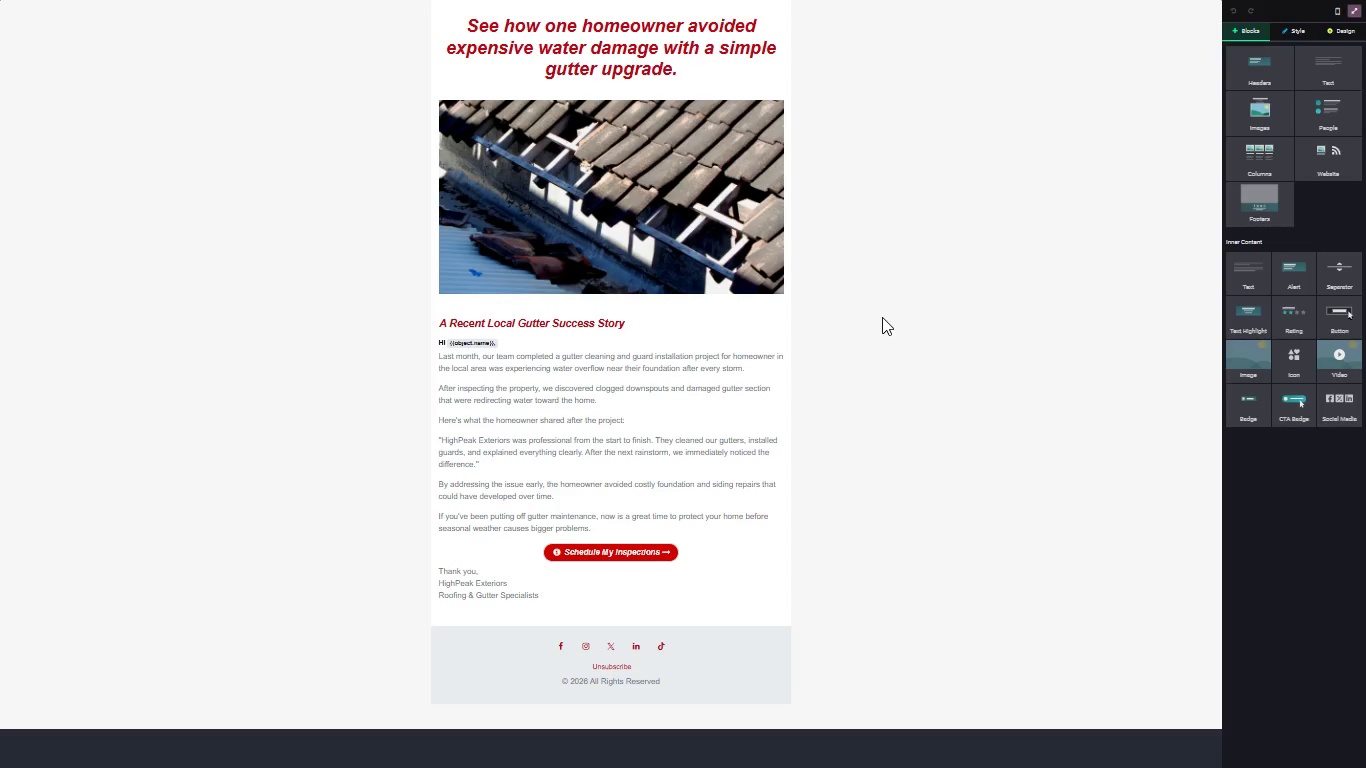 
key(Control+Equal)
 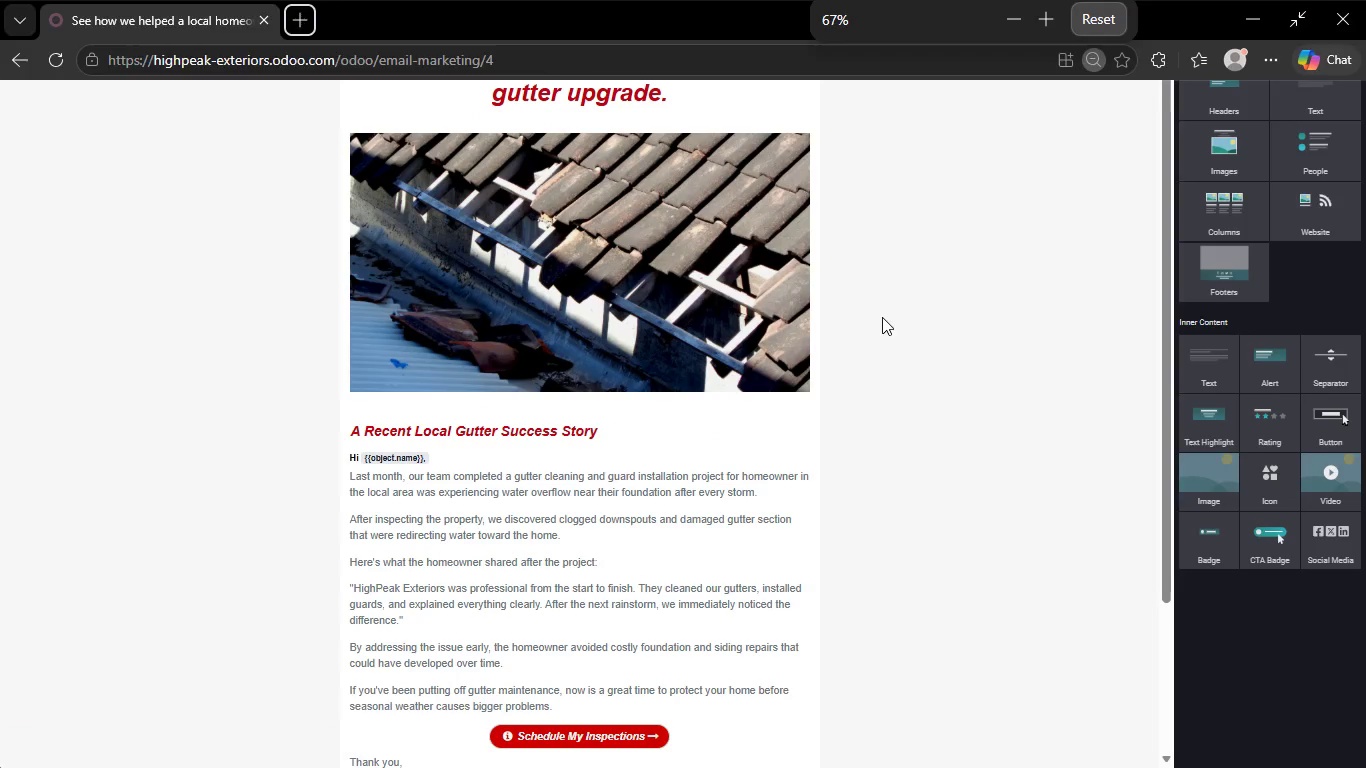 
left_click([882, 317])
 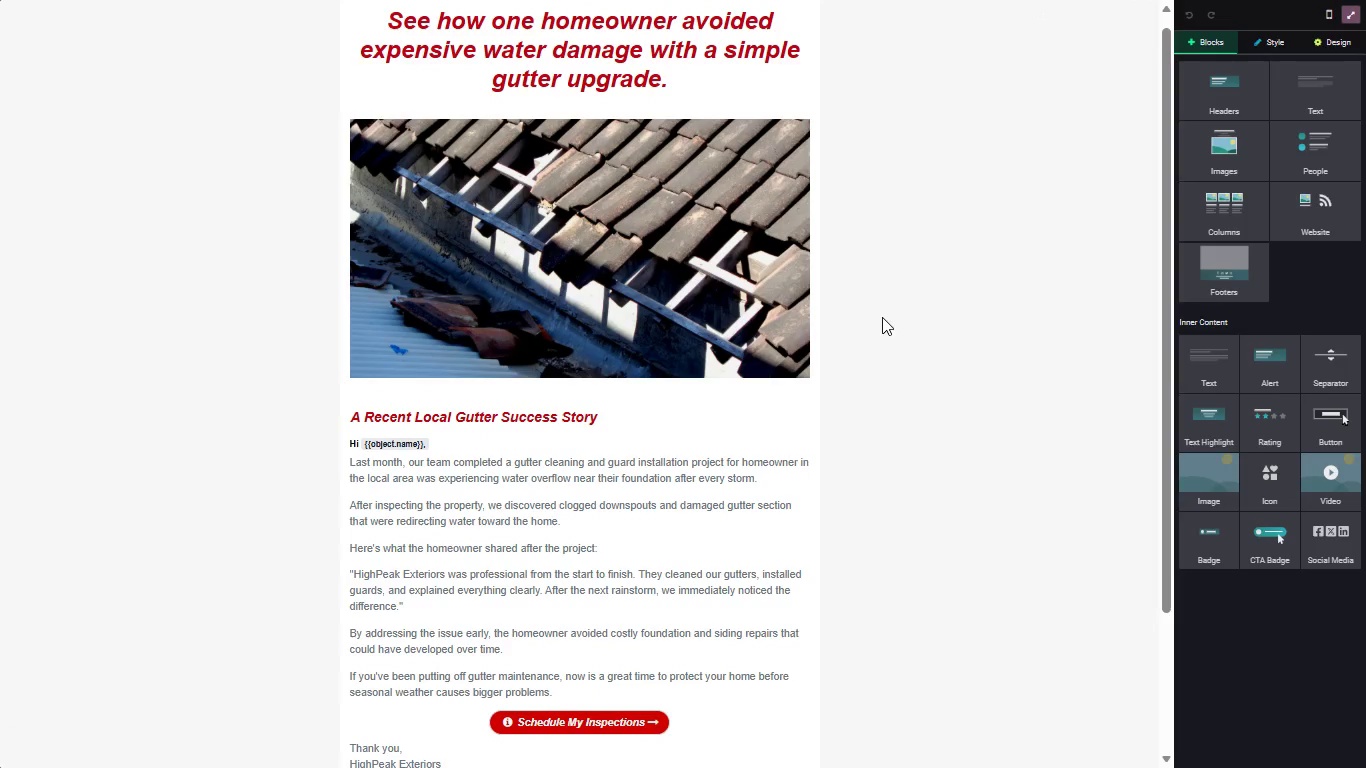 
key(Control+Minus)
 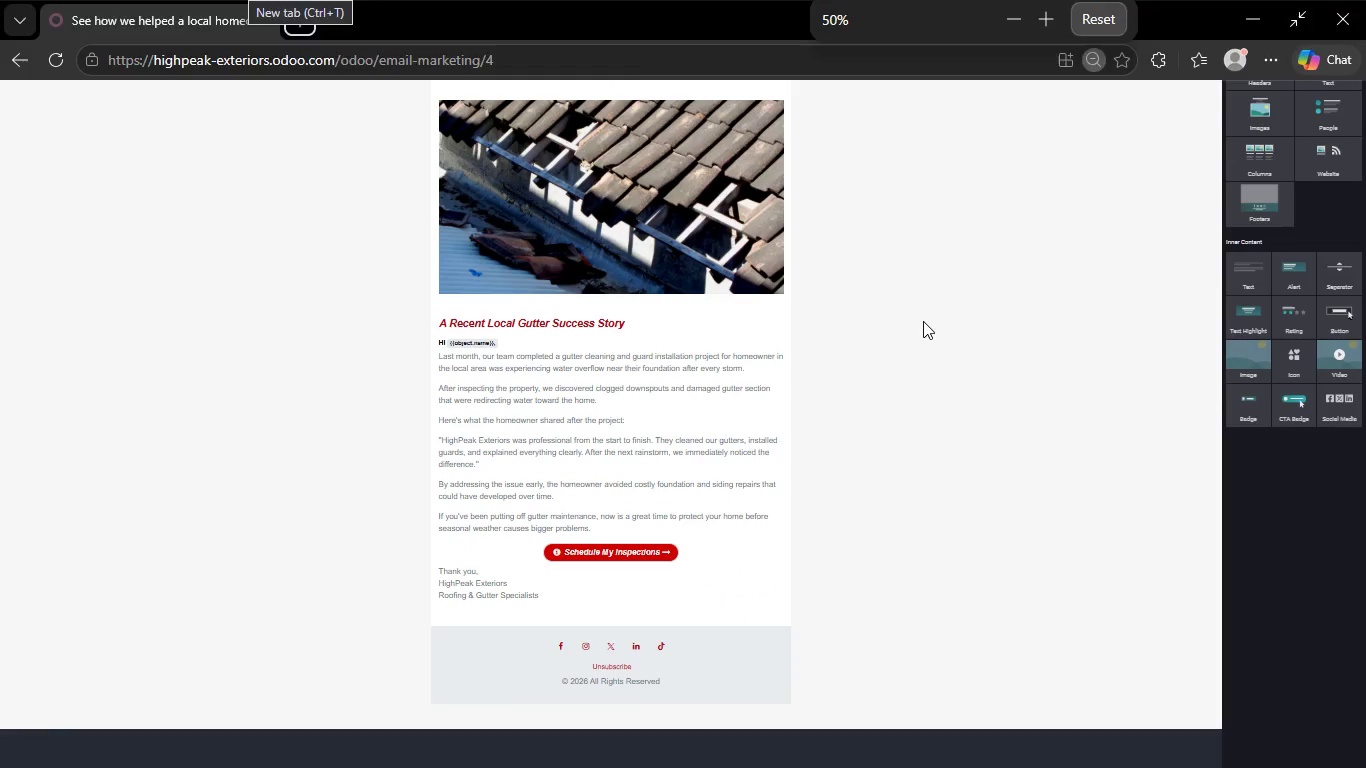 
left_click([923, 321])
 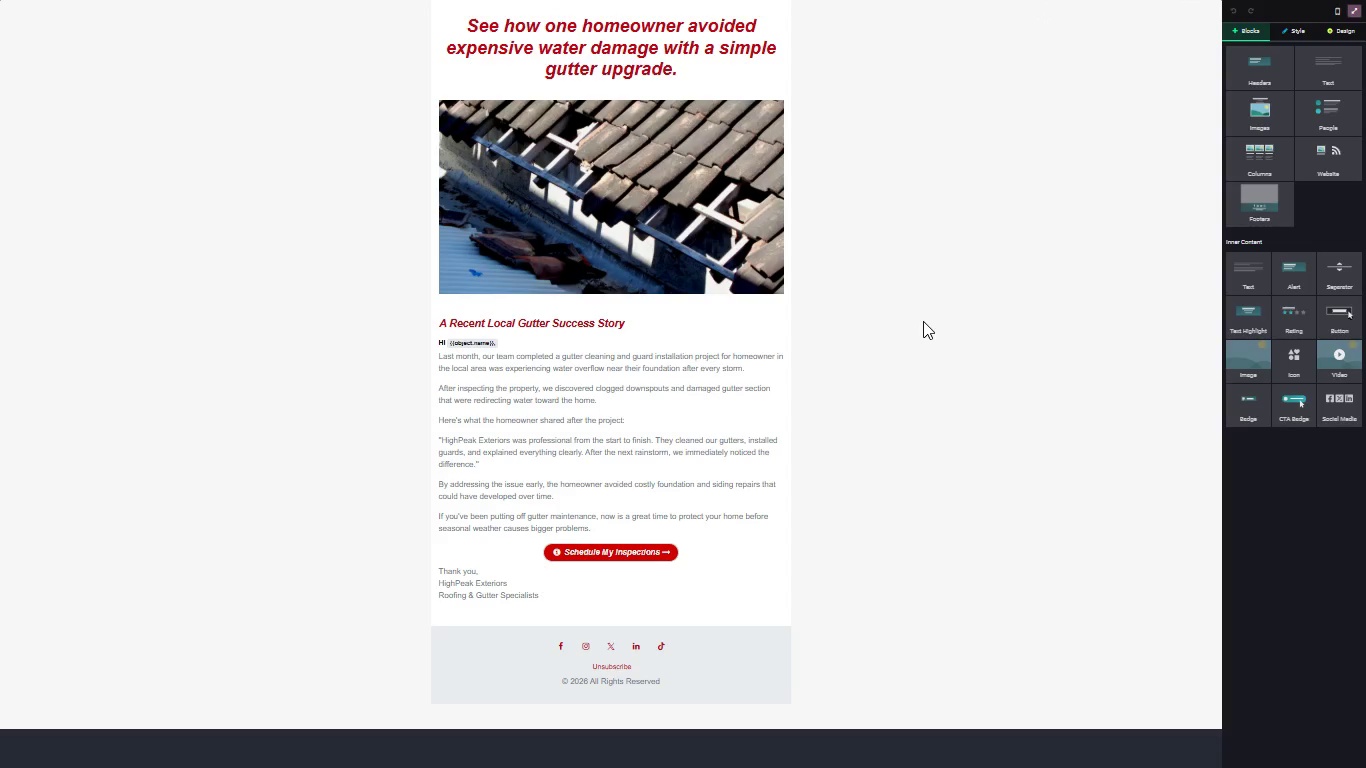 
key(Meta+PrintScreen)
 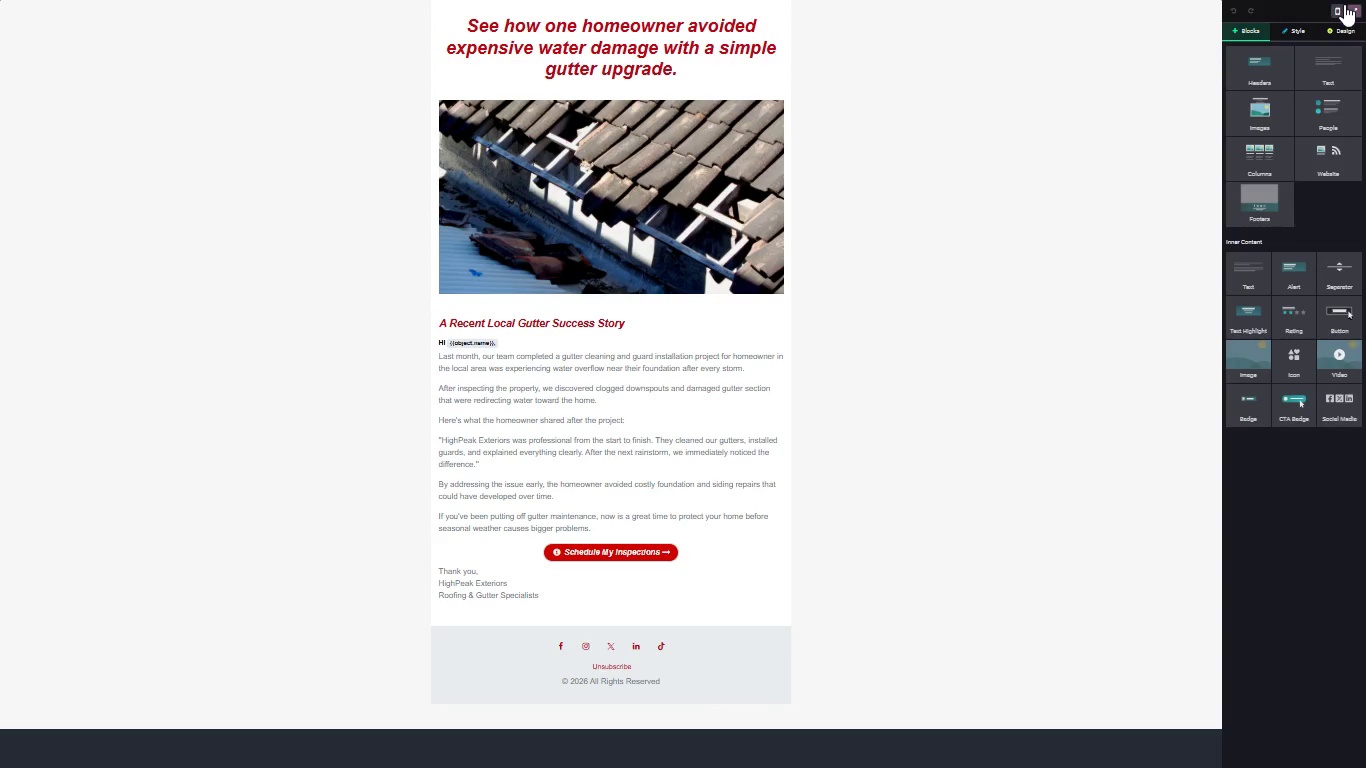 
left_click([1354, 10])
 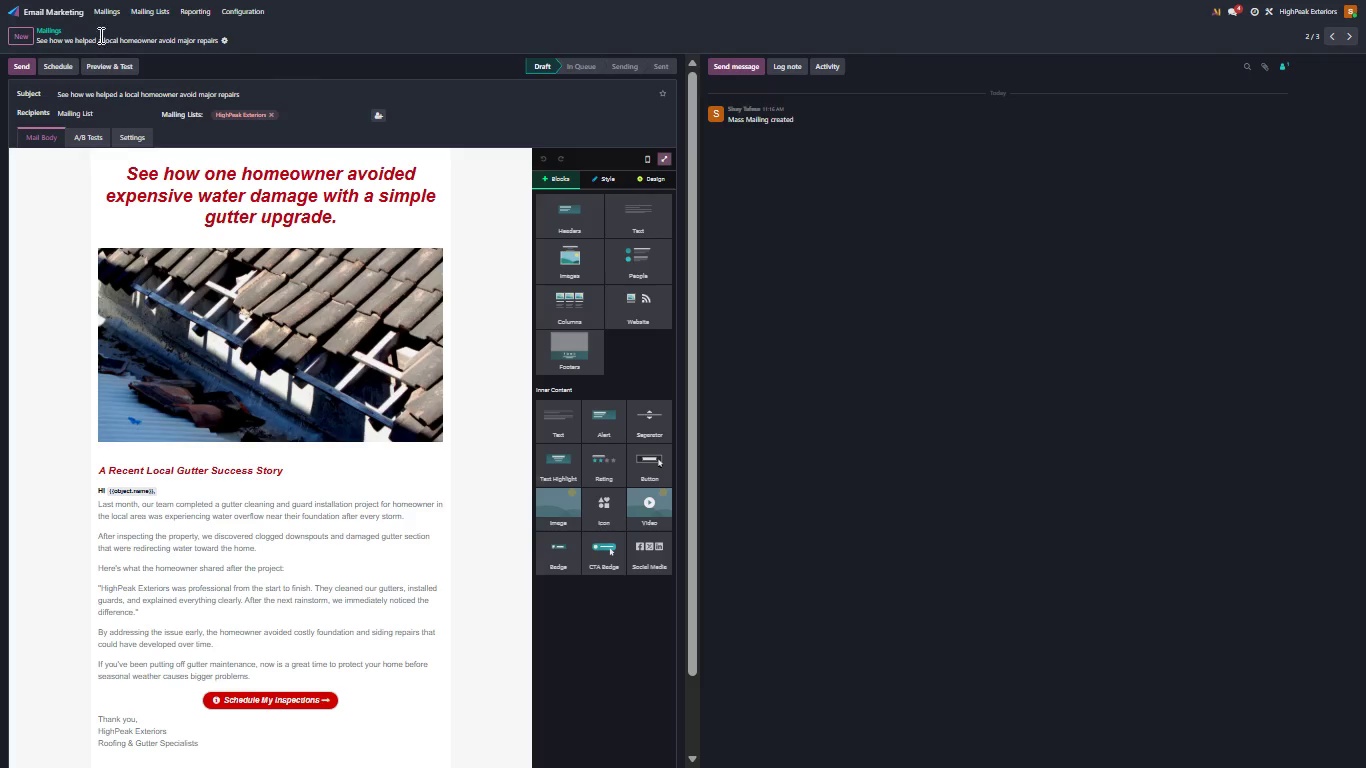 
left_click([101, 7])
 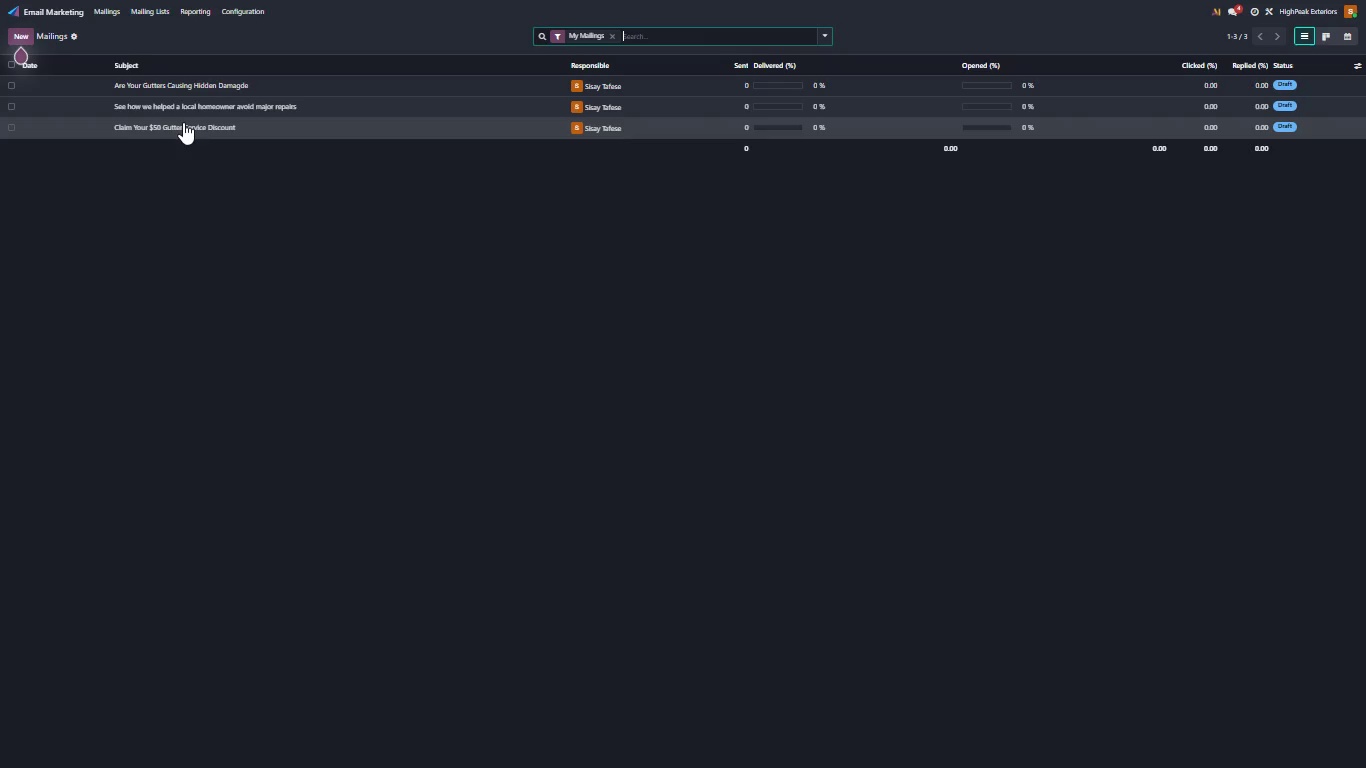 
left_click([183, 122])
 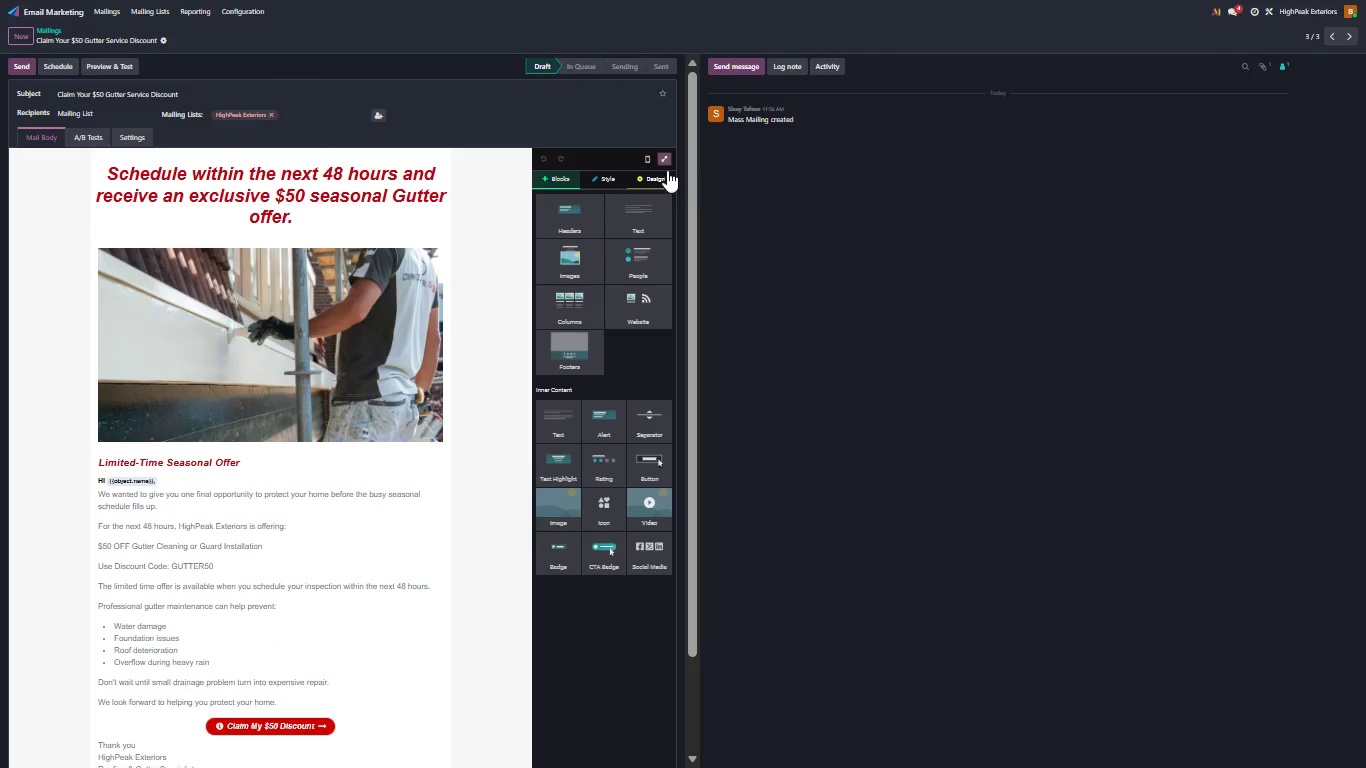 
left_click([664, 159])
 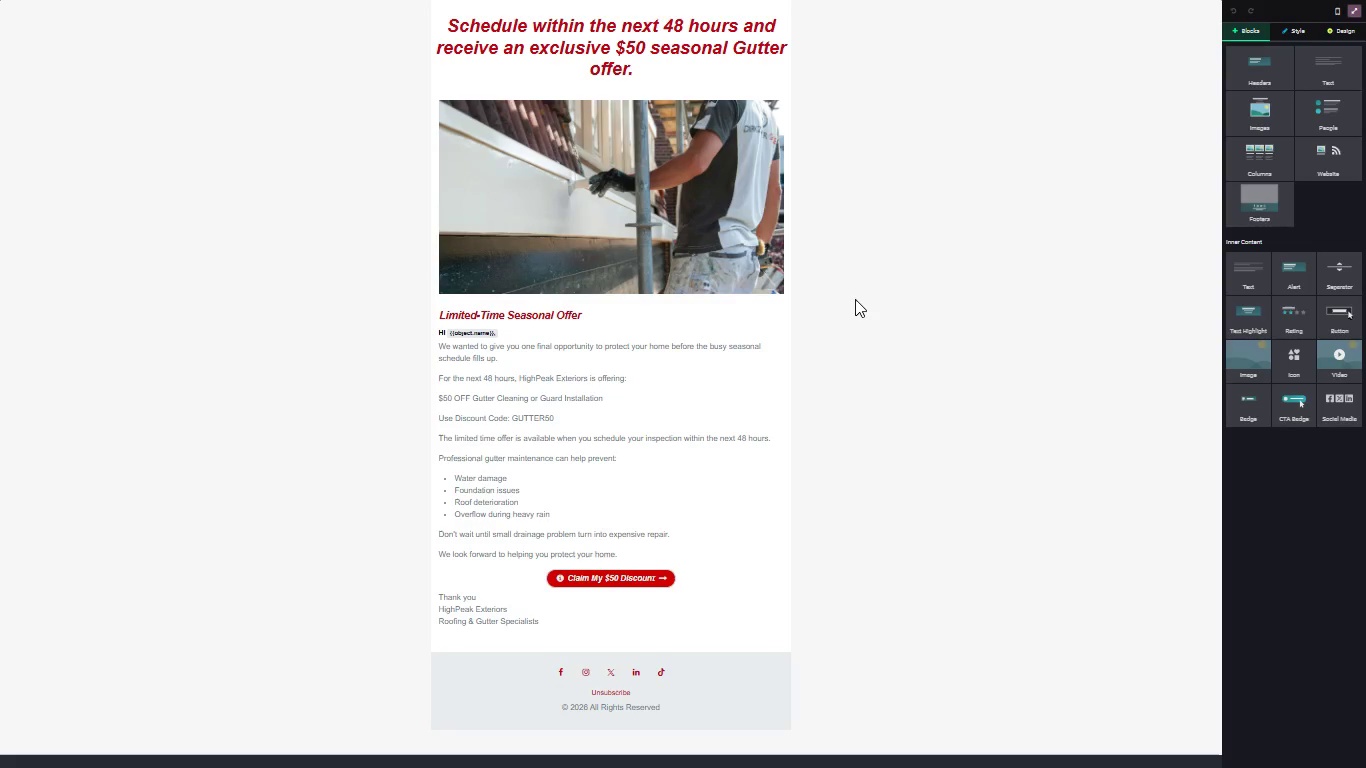 
key(Meta+PrintScreen)
 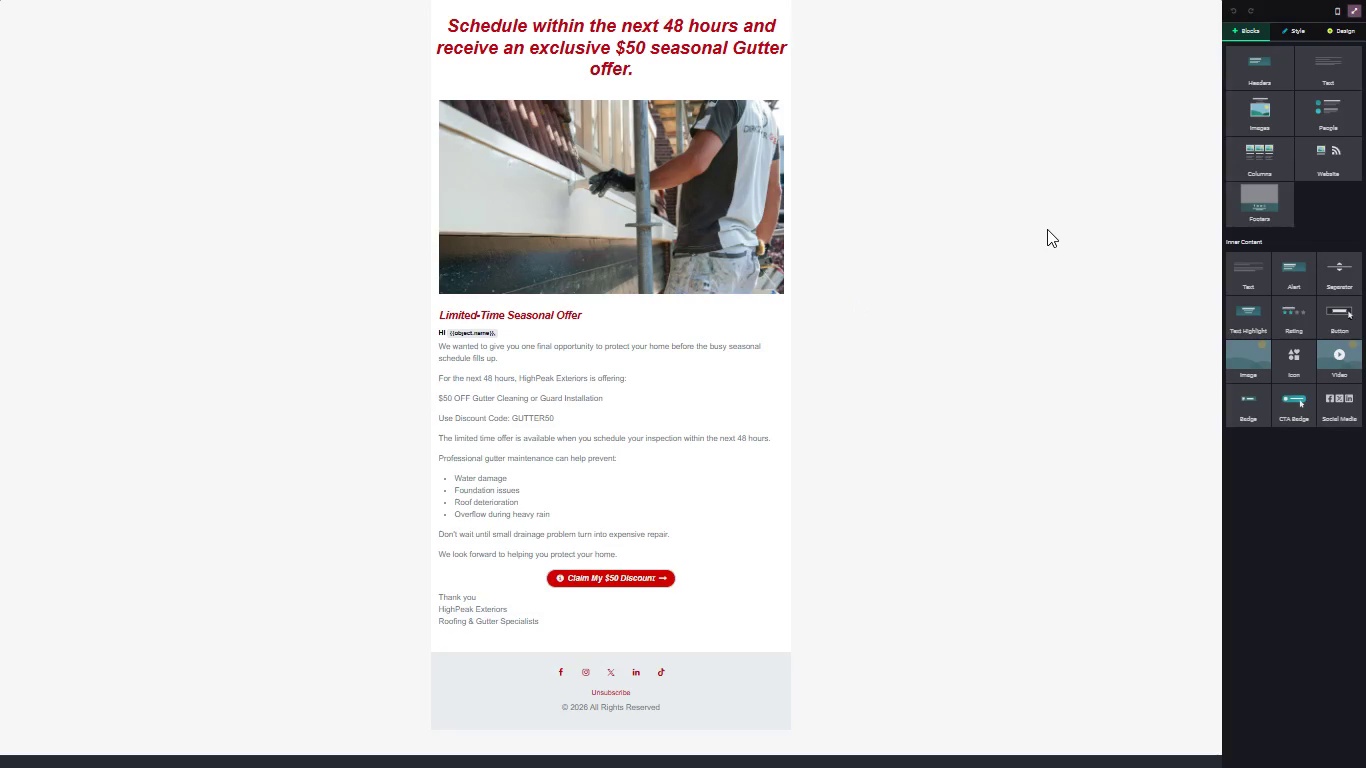 
key(Control+Equal)
 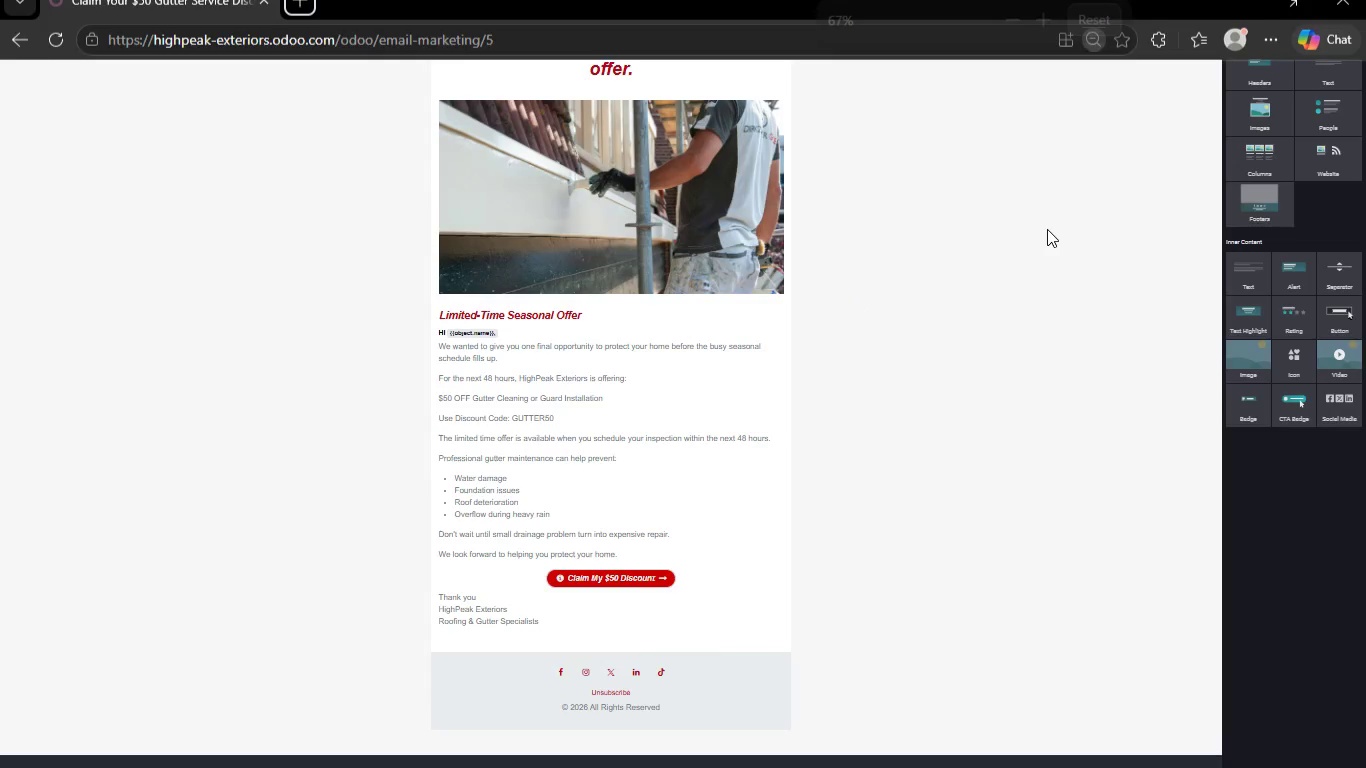 
key(Control+Equal)
 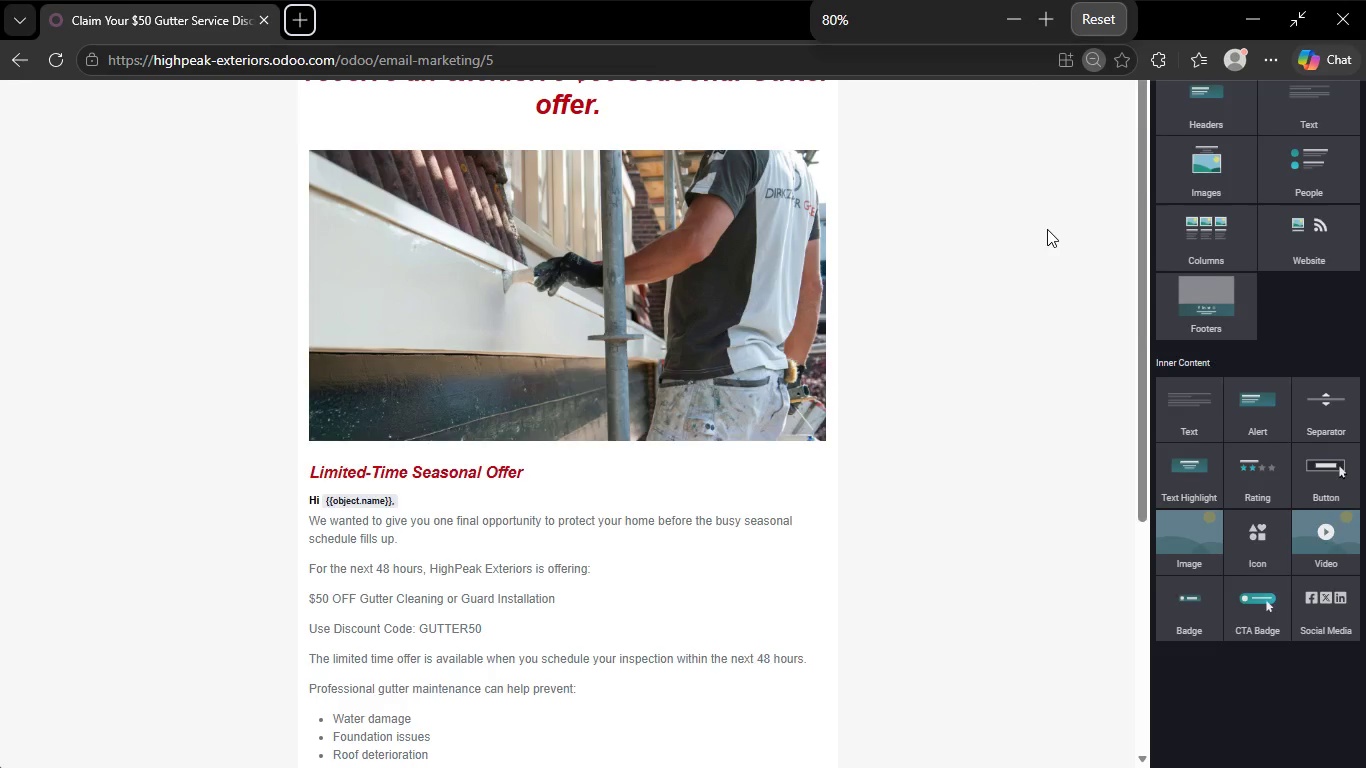 
key(Control+Equal)
 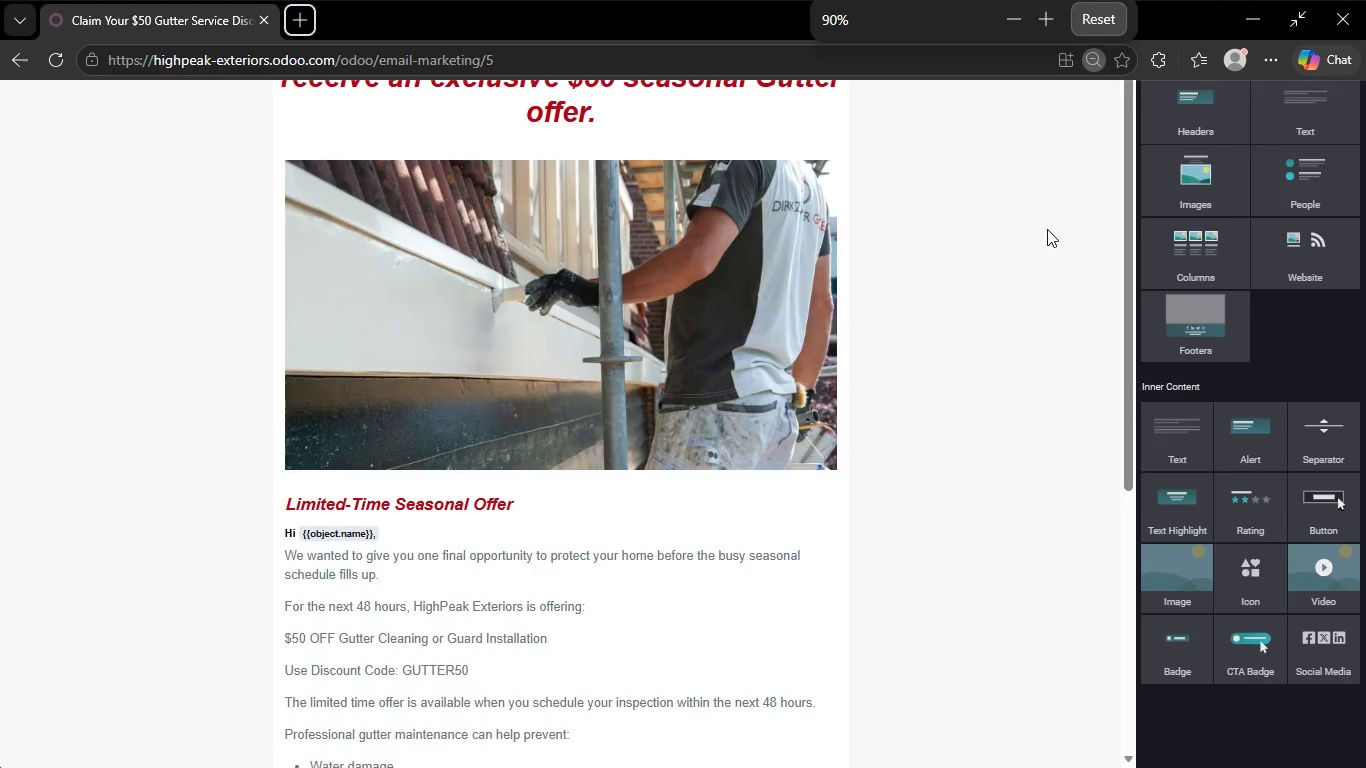 
key(Control+Equal)
 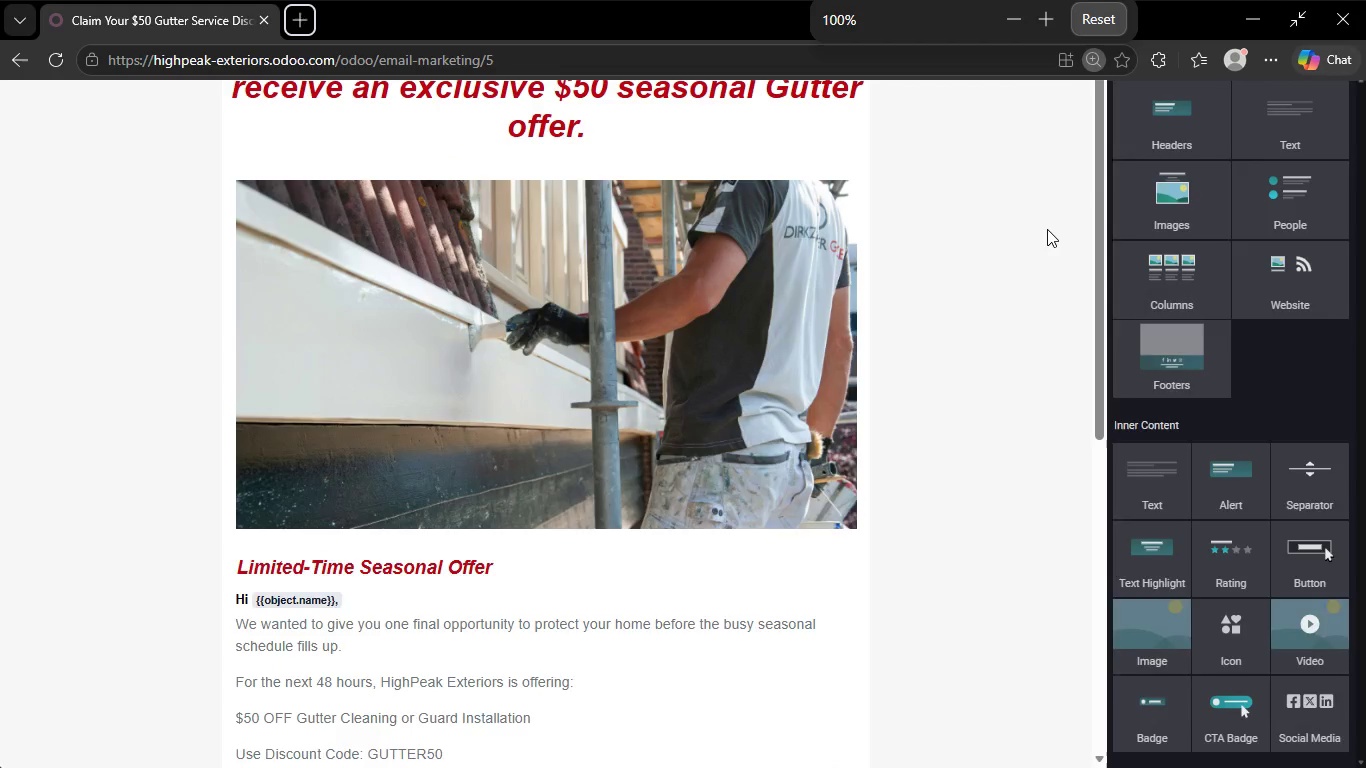 
key(Control+Equal)
 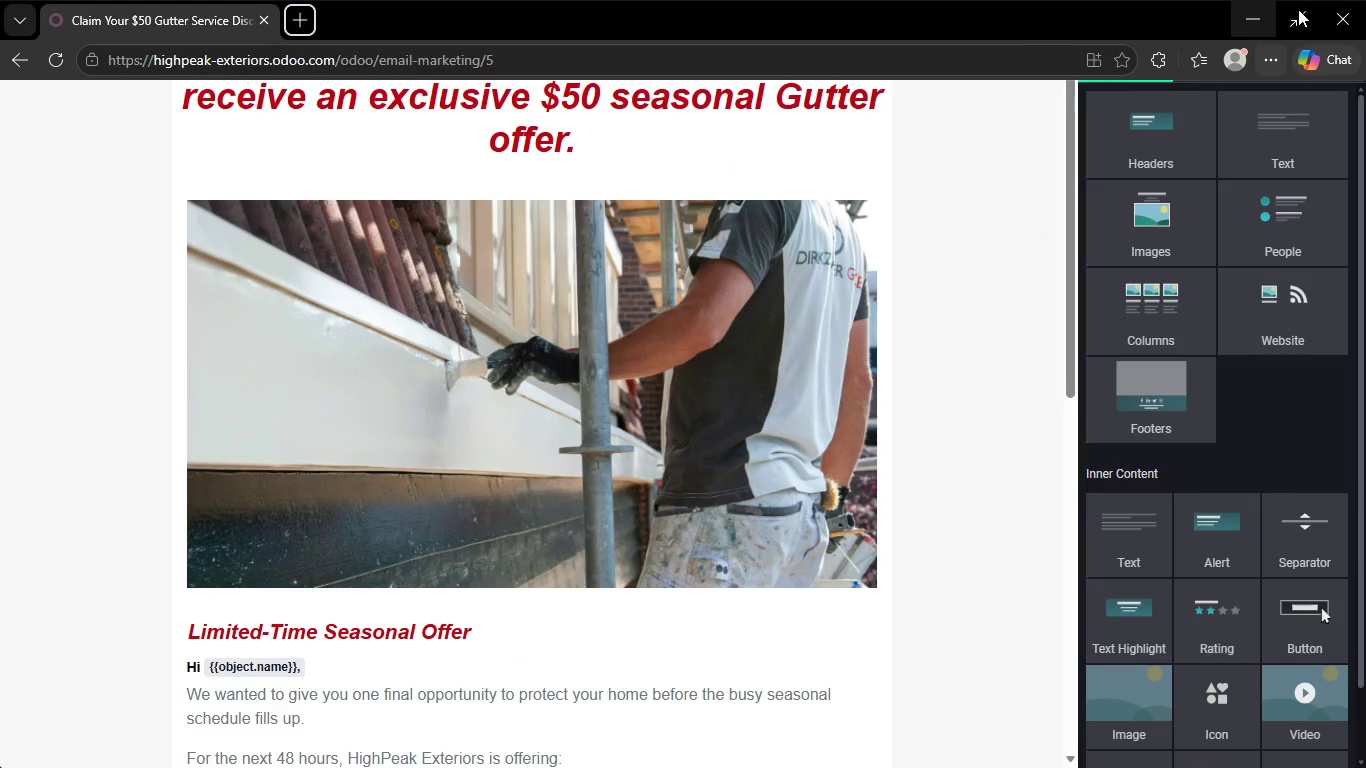 
left_click([1302, 14])
 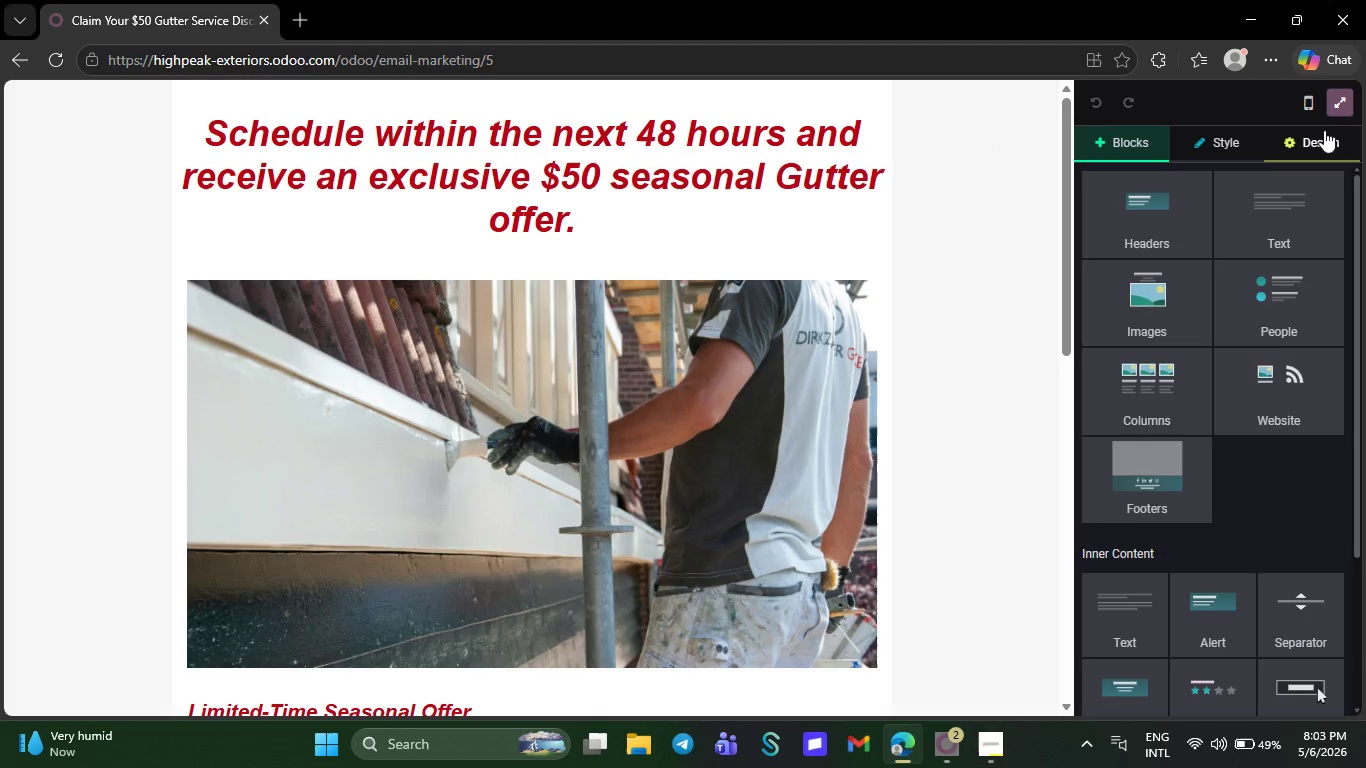 
left_click([1332, 105])
 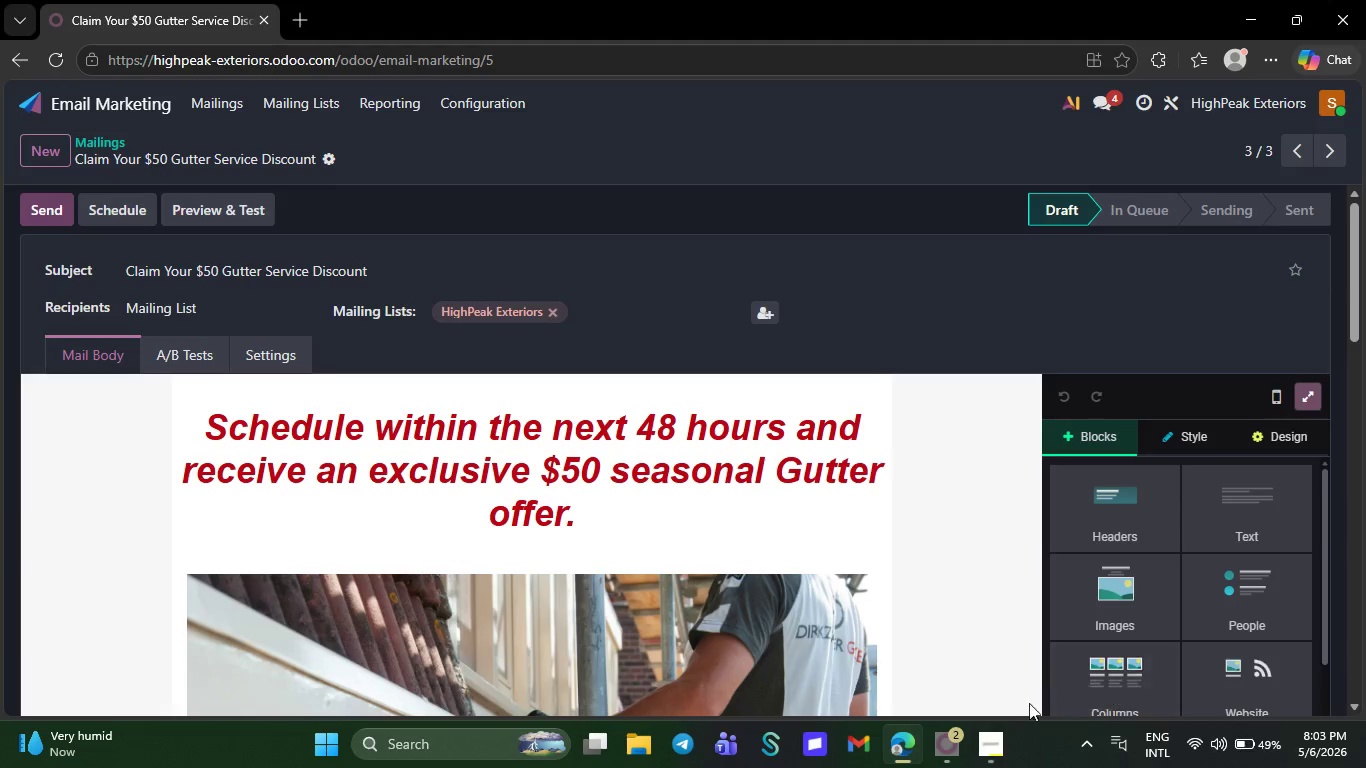 
left_click([994, 762])